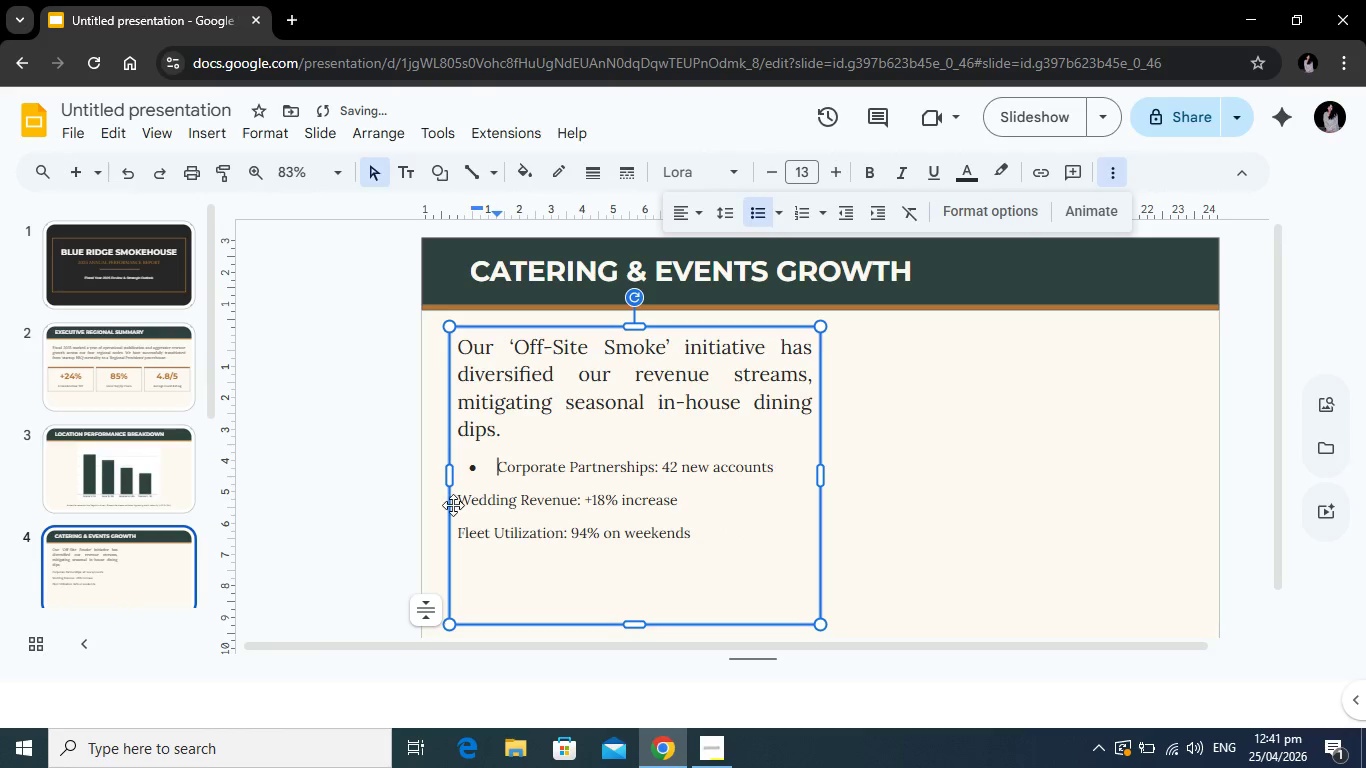 
left_click([453, 505])
 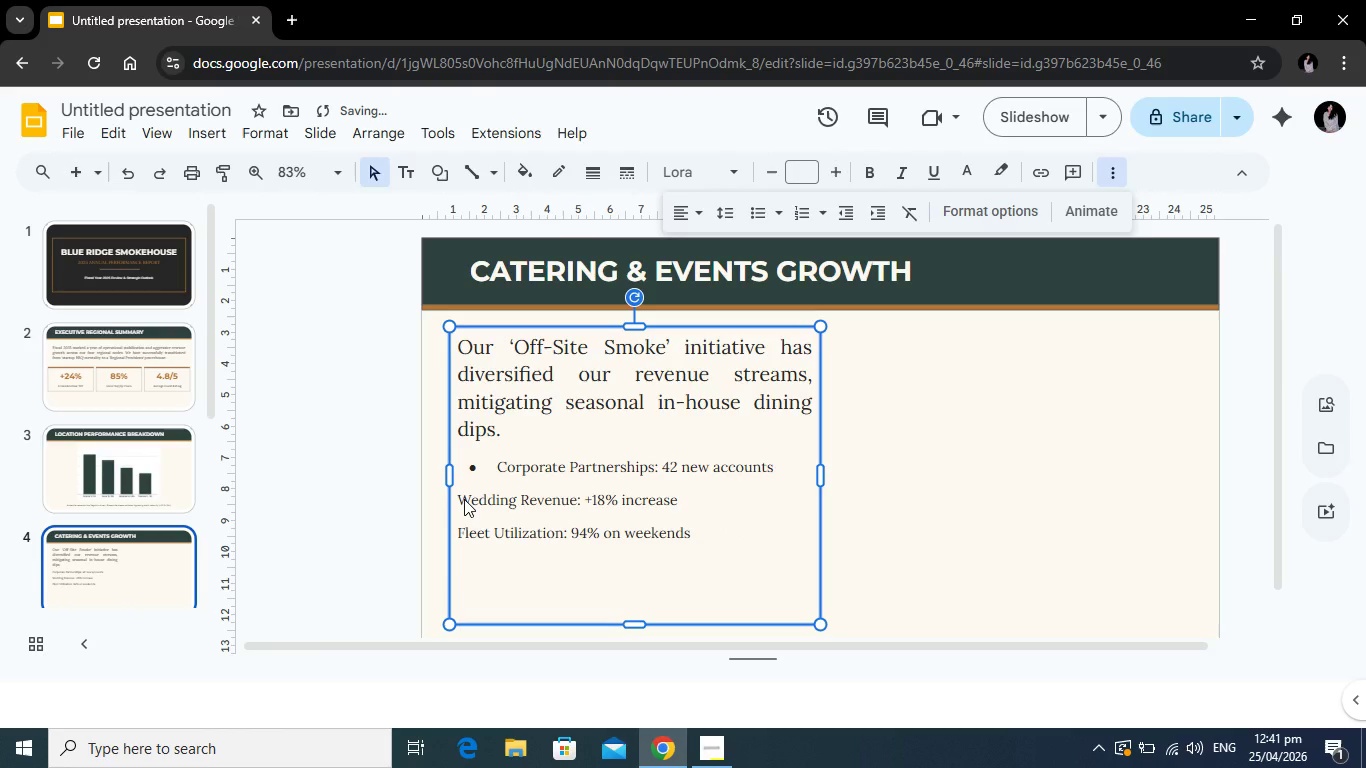 
left_click([464, 499])
 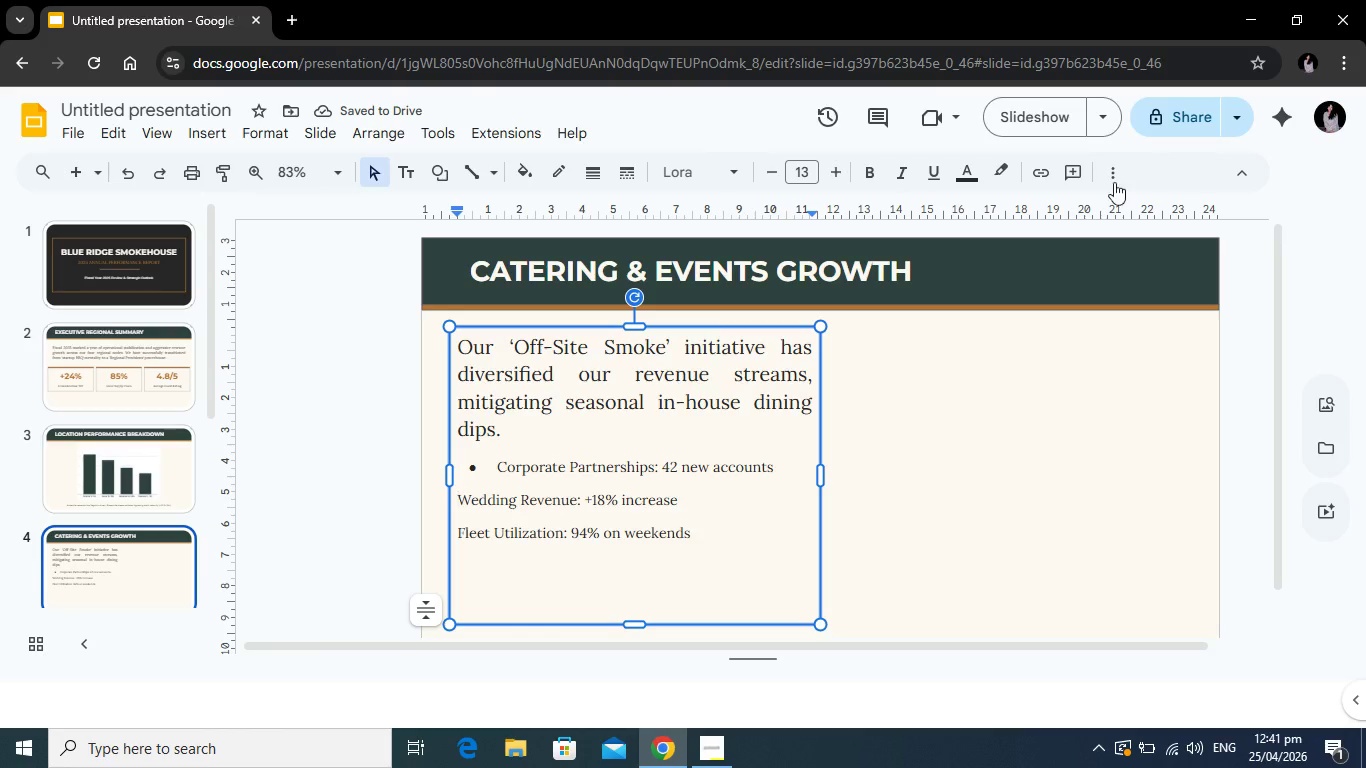 
left_click([1108, 185])
 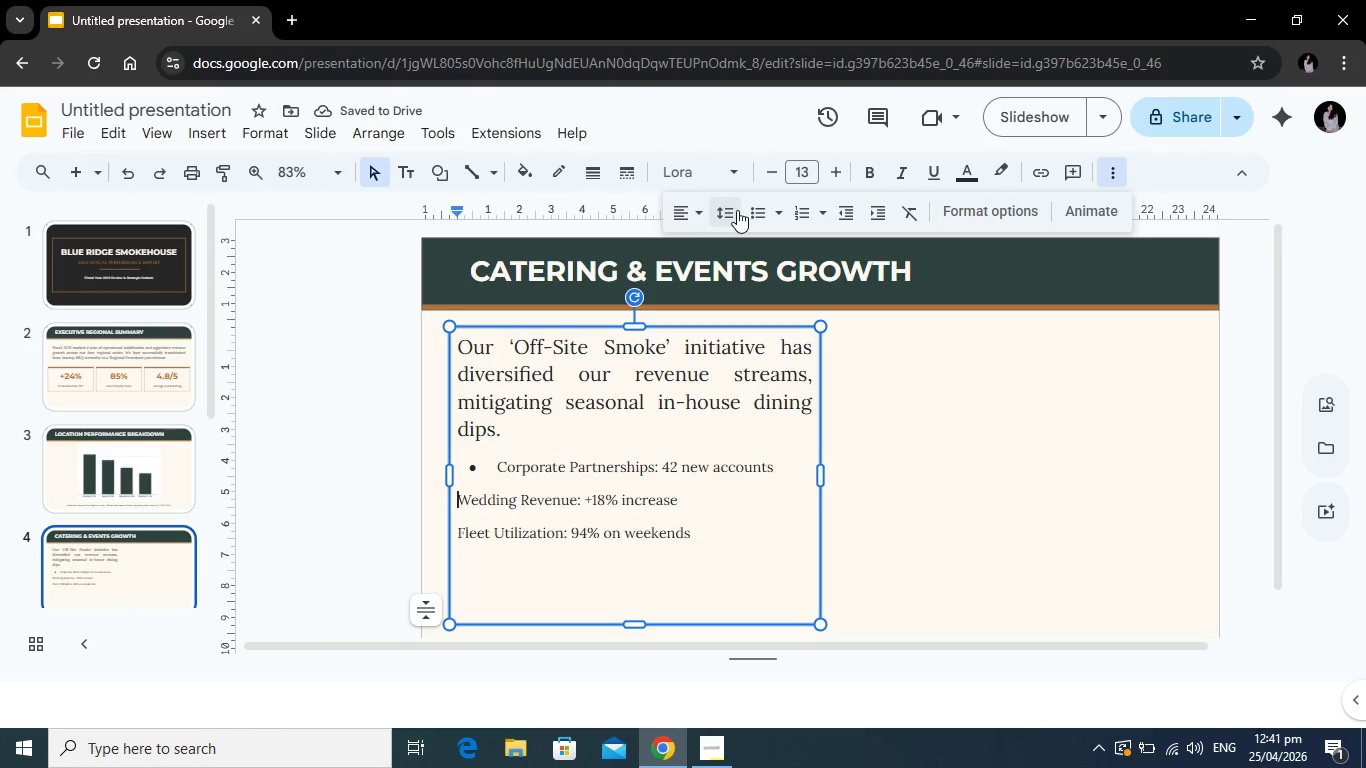 
left_click([754, 210])
 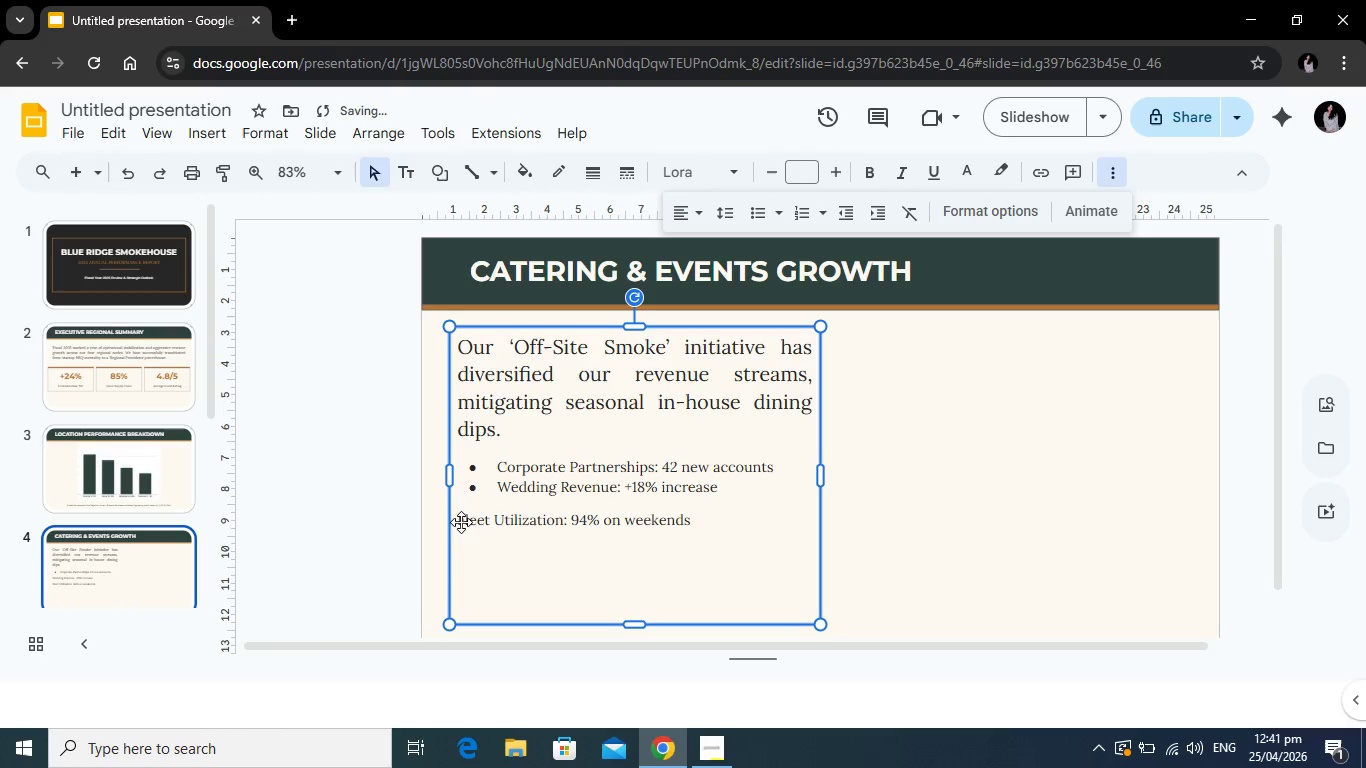 
left_click([462, 522])
 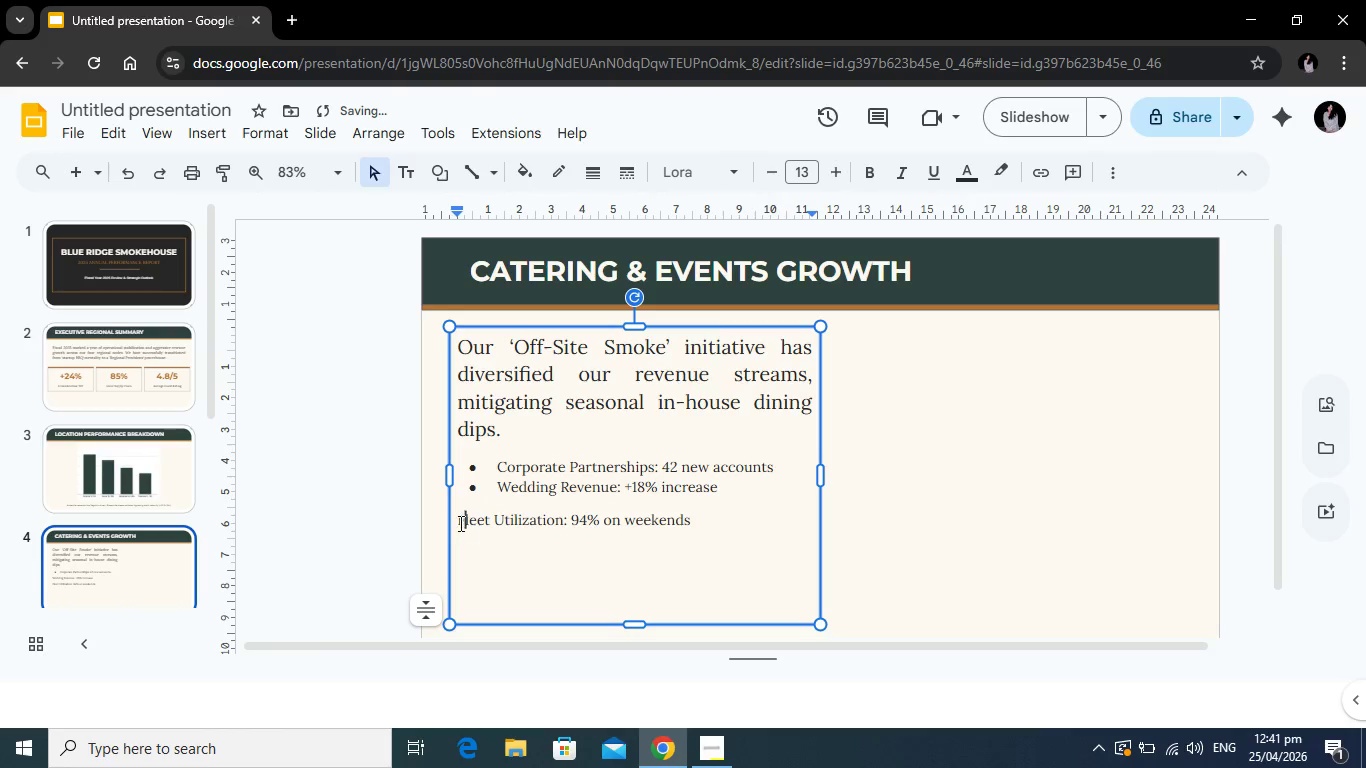 
left_click([459, 523])
 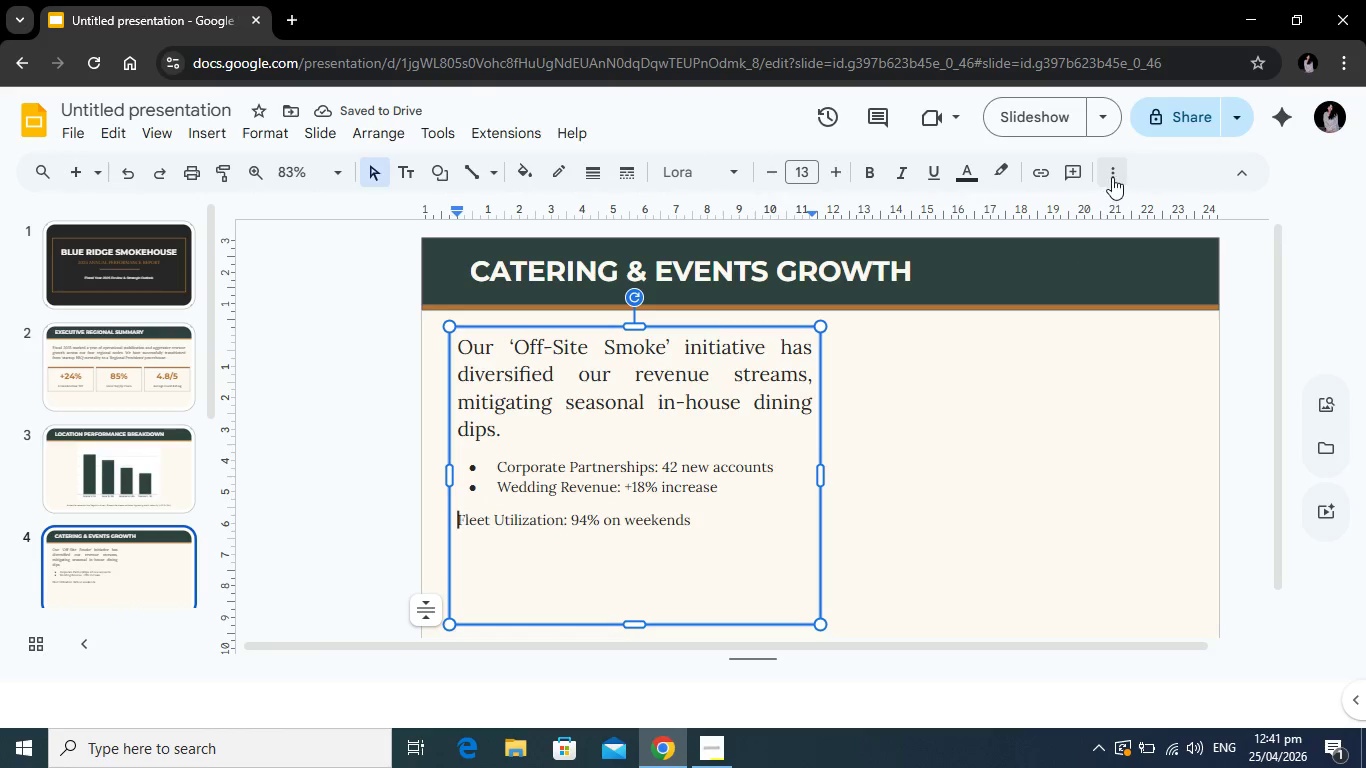 
left_click([1112, 177])
 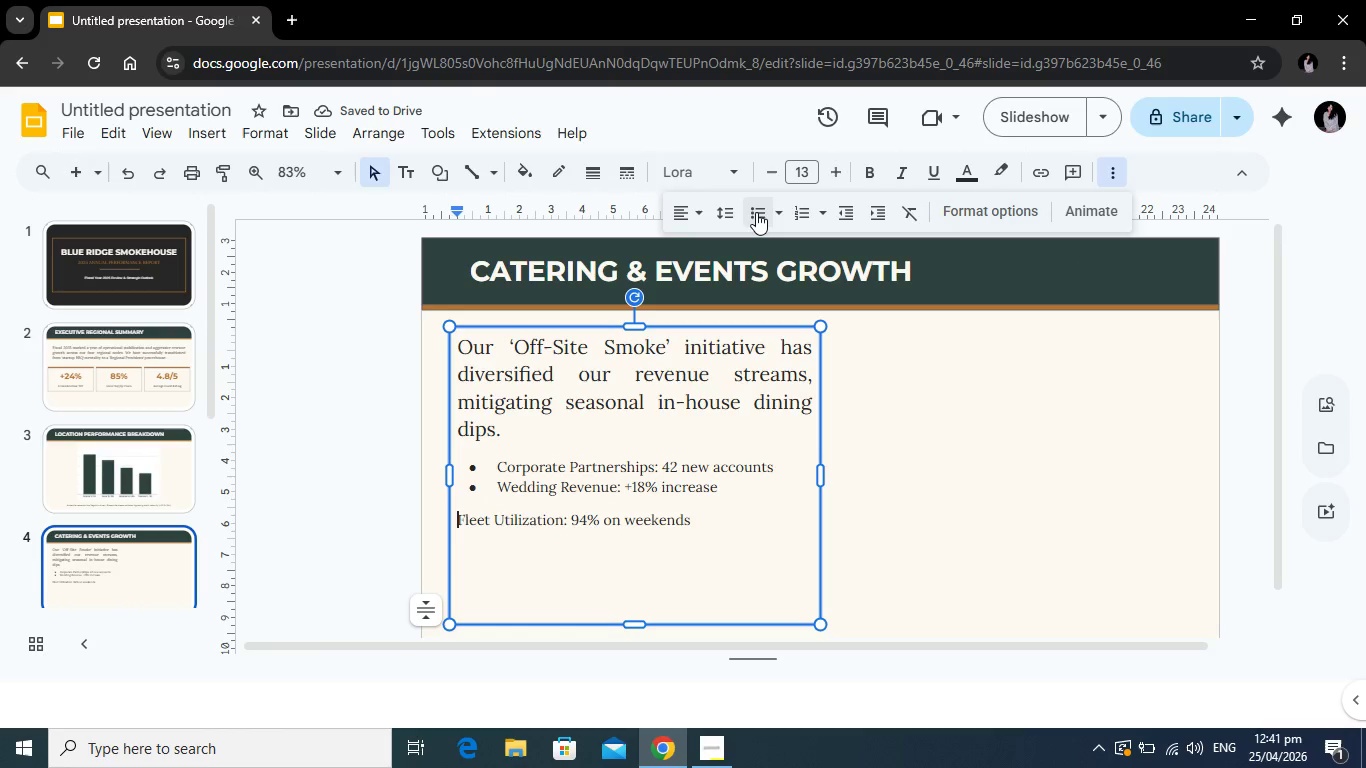 
left_click([756, 212])
 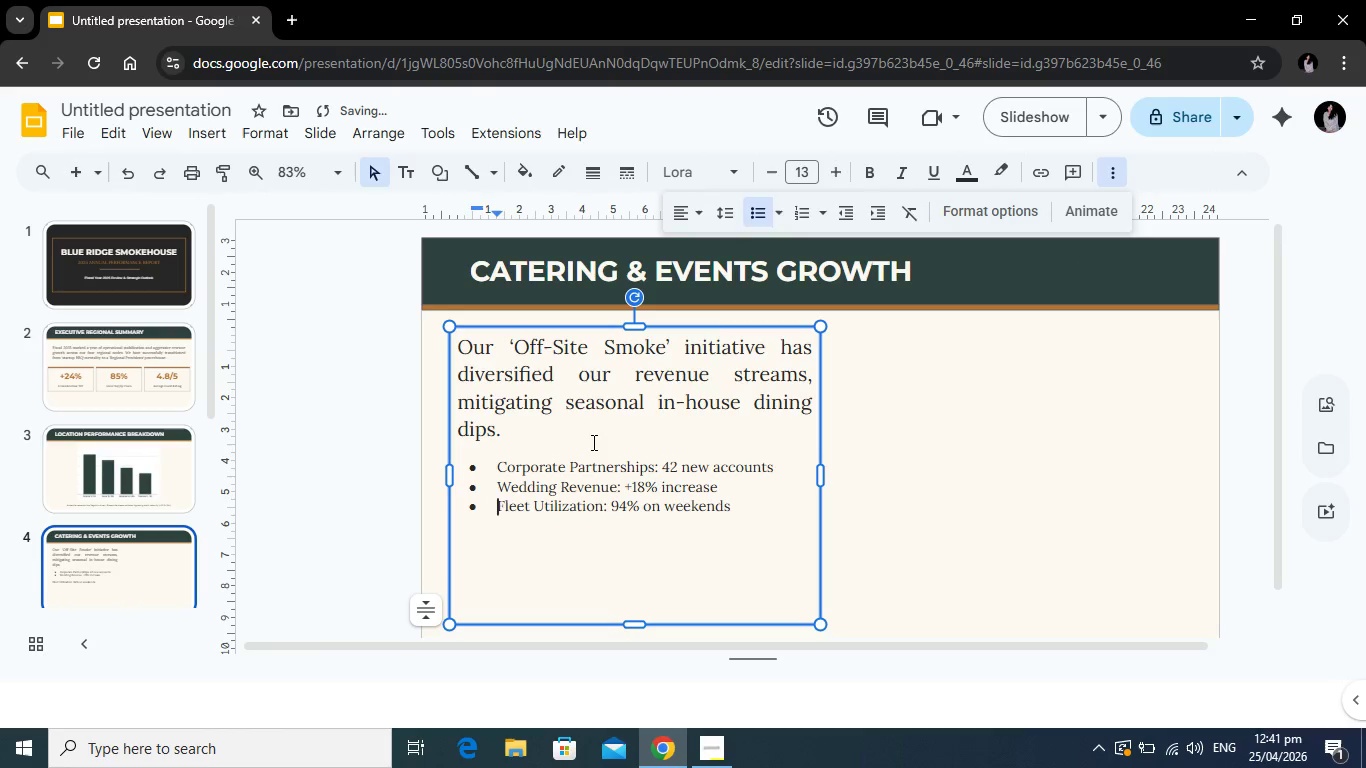 
left_click([592, 442])
 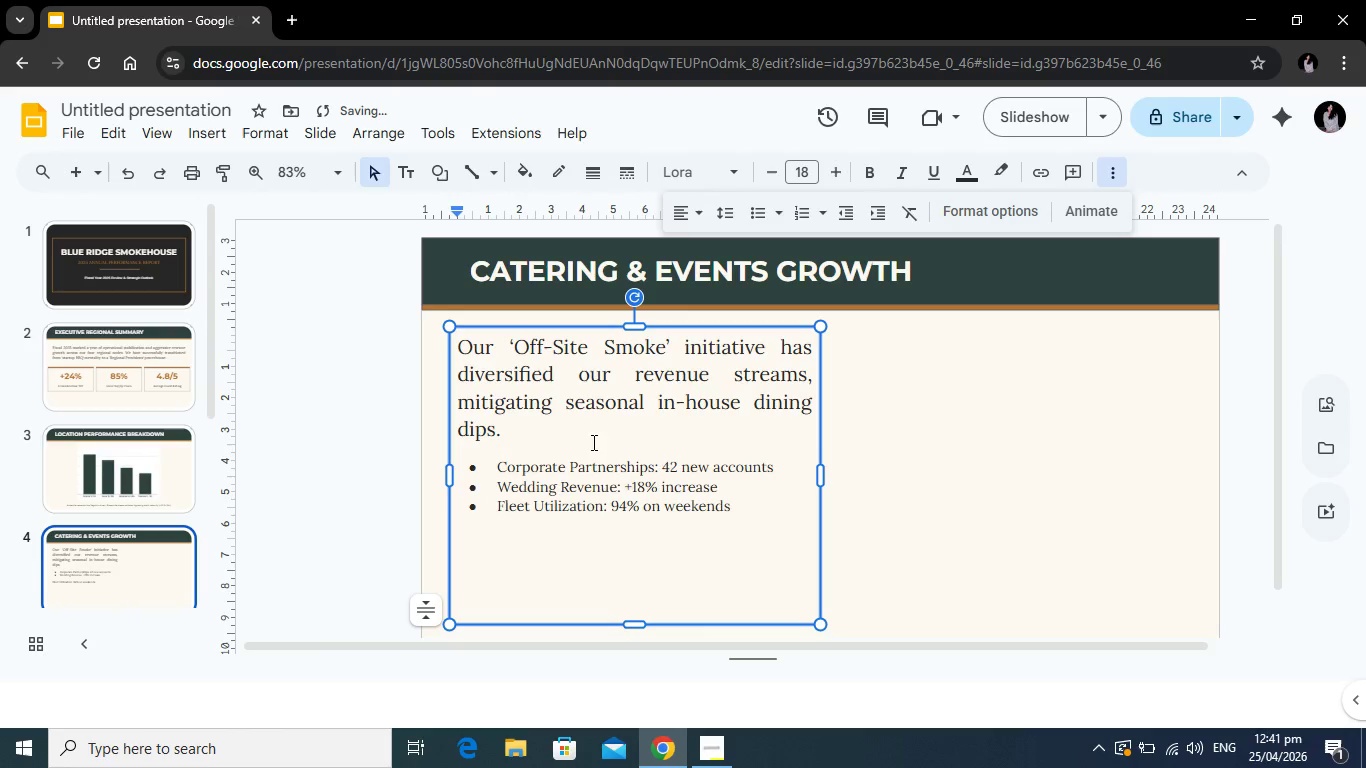 
key(Enter)
 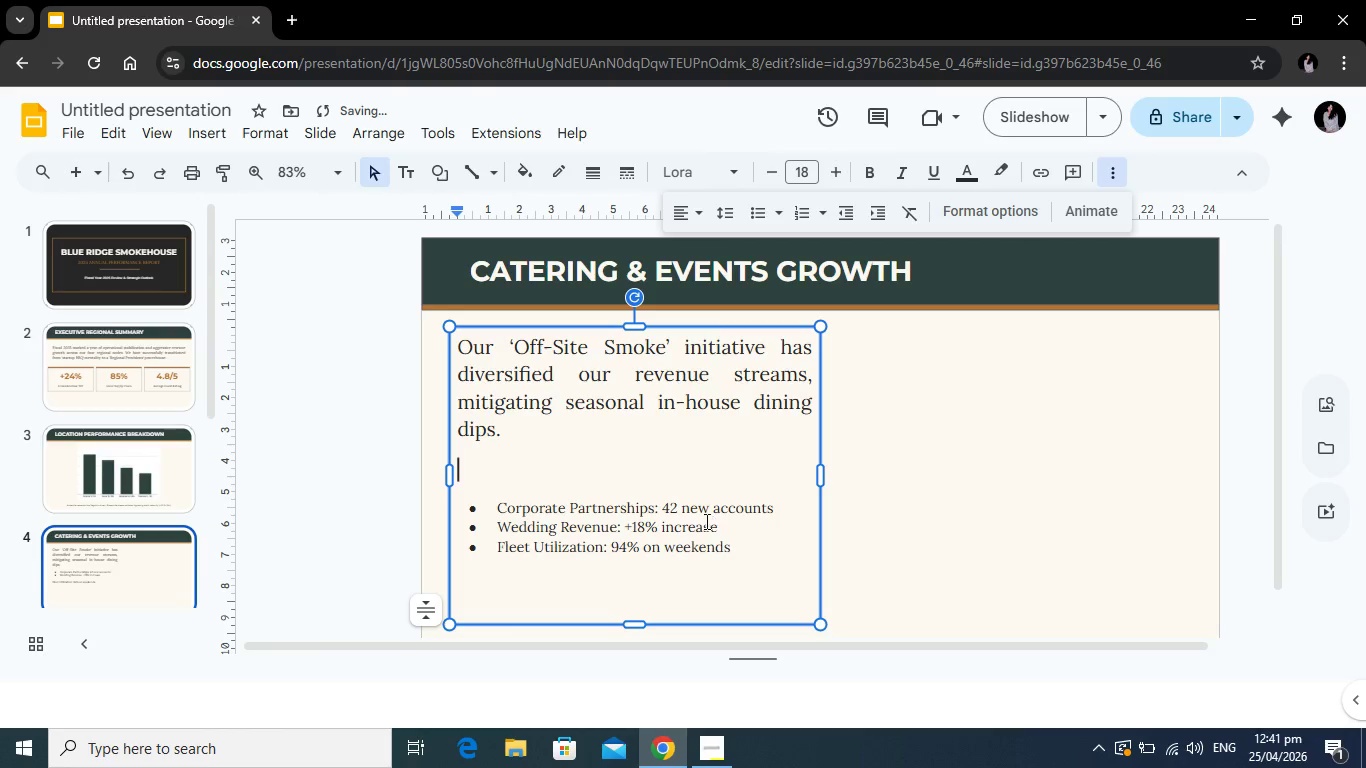 
key(Backspace)
 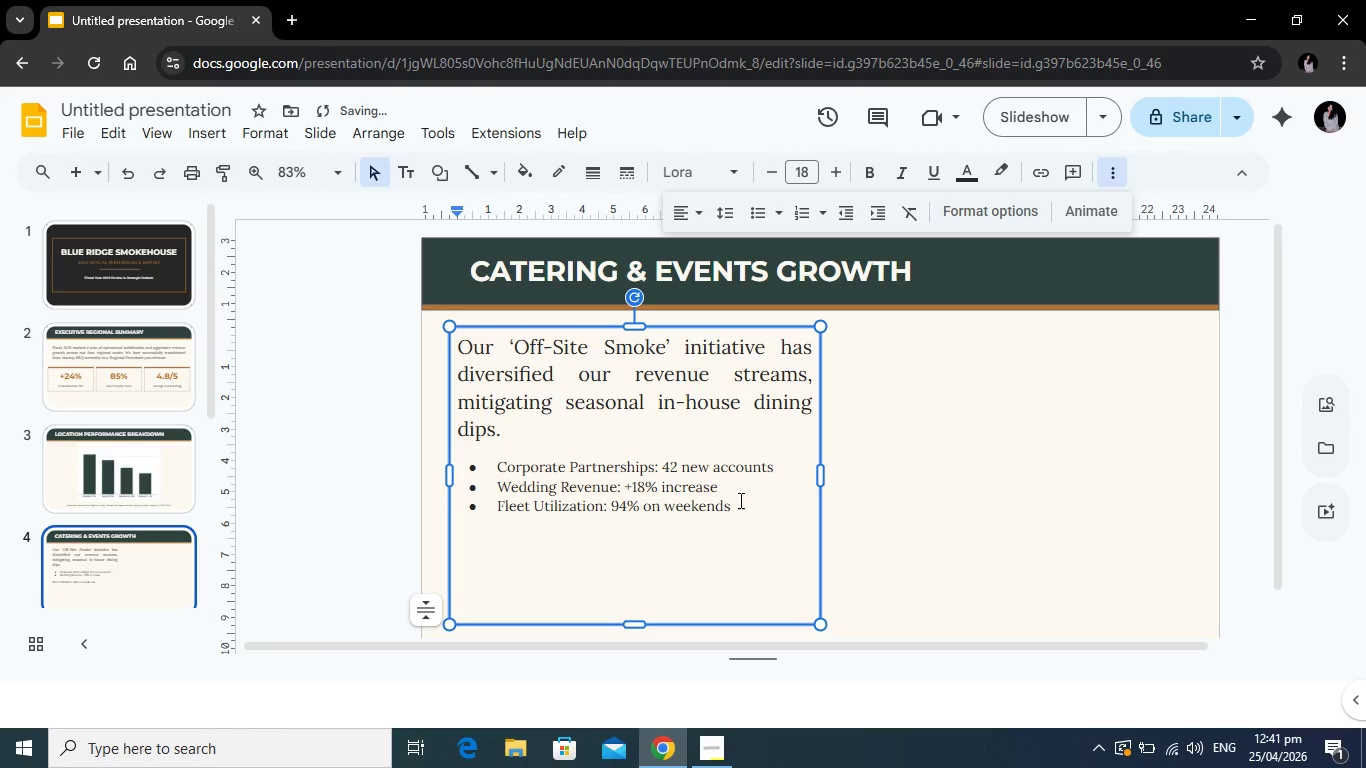 
left_click_drag(start_coordinate=[743, 500], to_coordinate=[488, 466])
 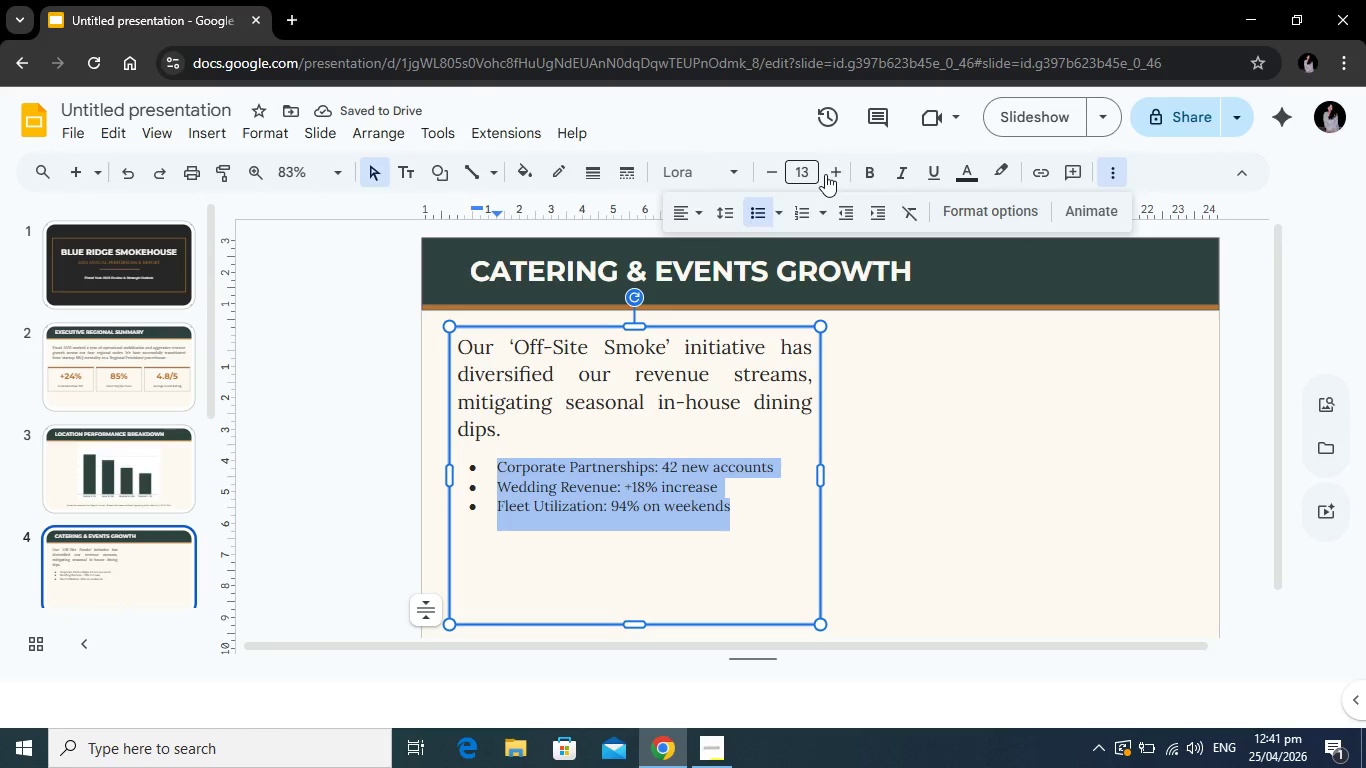 
left_click([826, 174])
 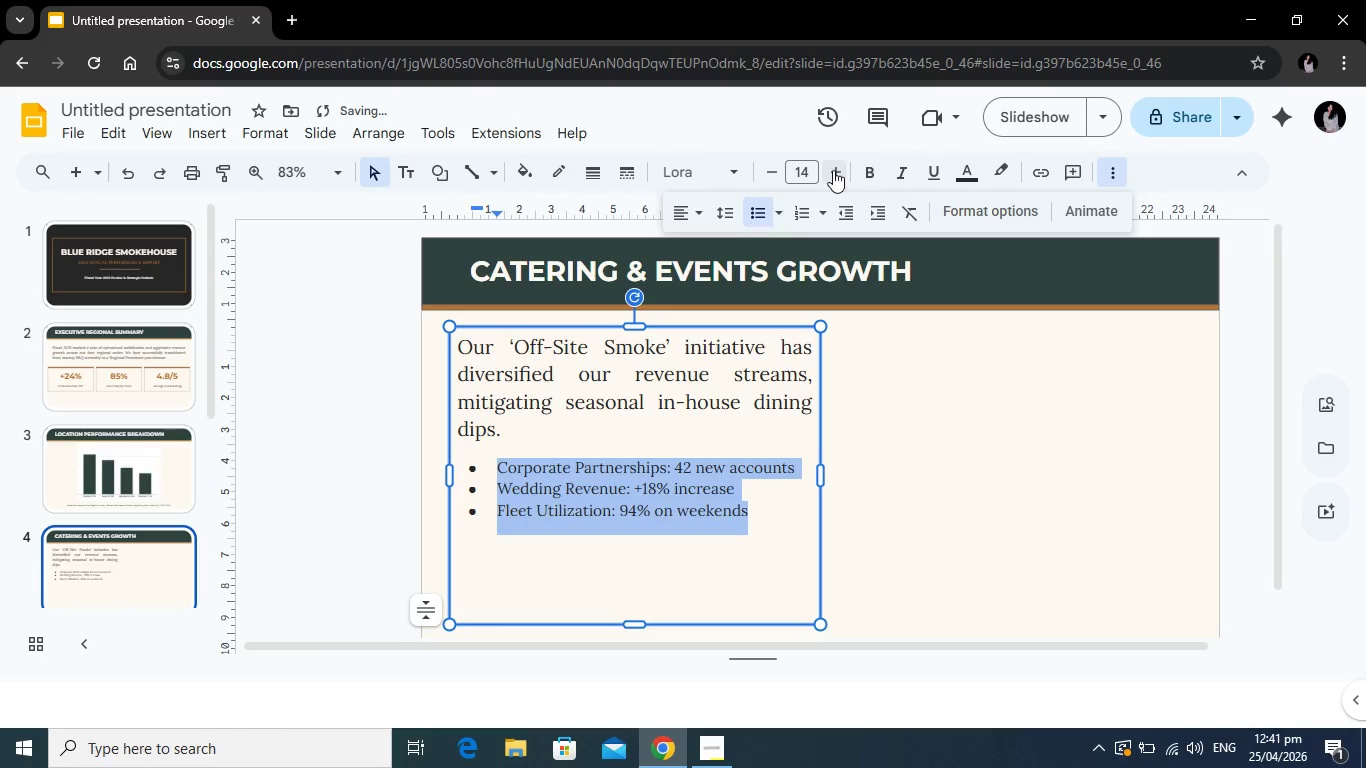 
left_click([833, 169])
 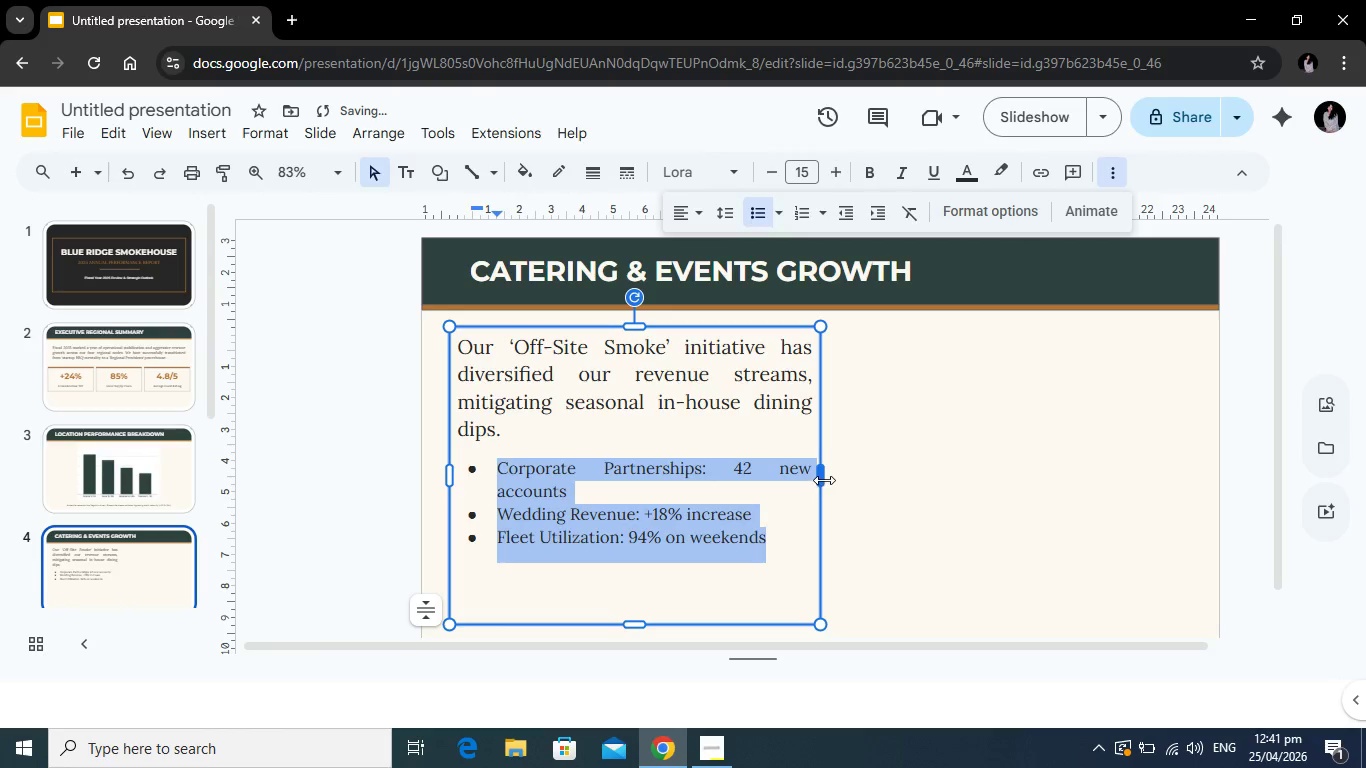 
left_click_drag(start_coordinate=[824, 477], to_coordinate=[860, 479])
 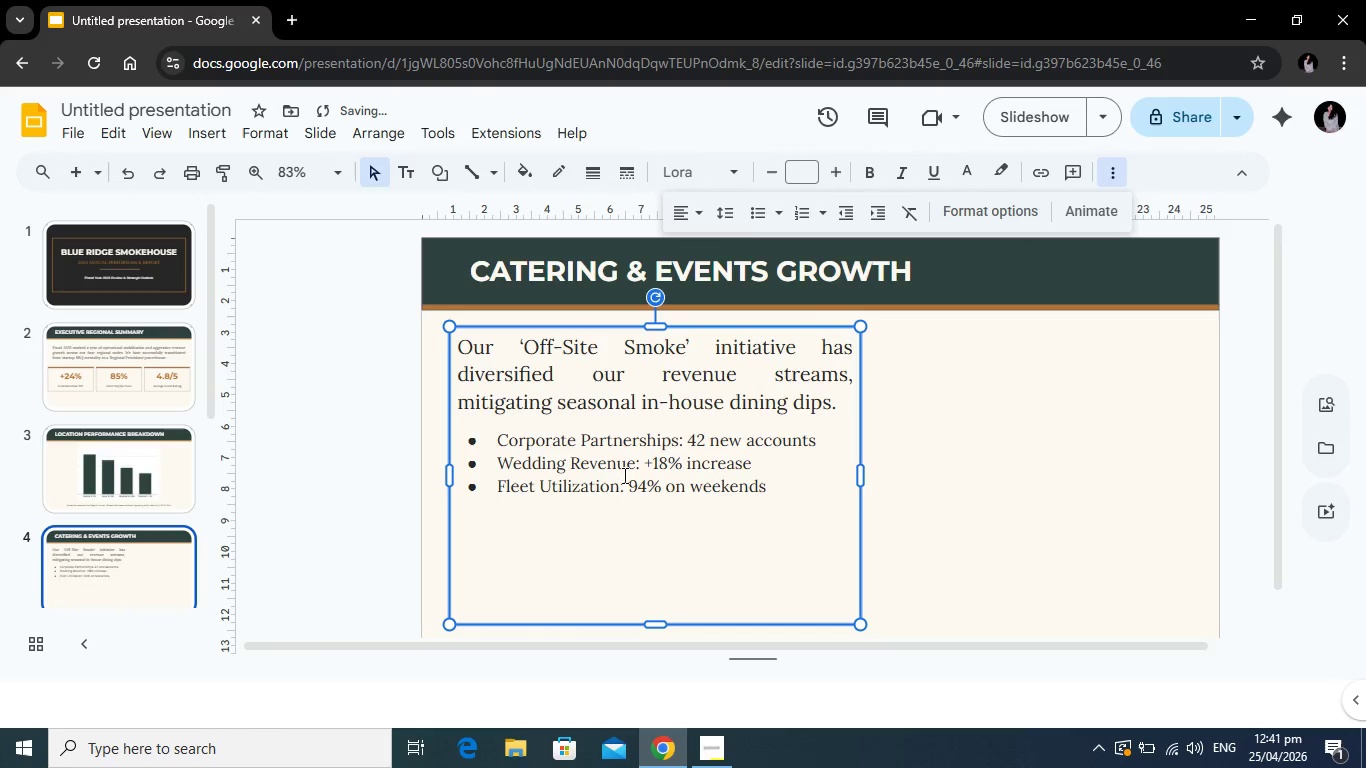 
left_click([616, 444])
 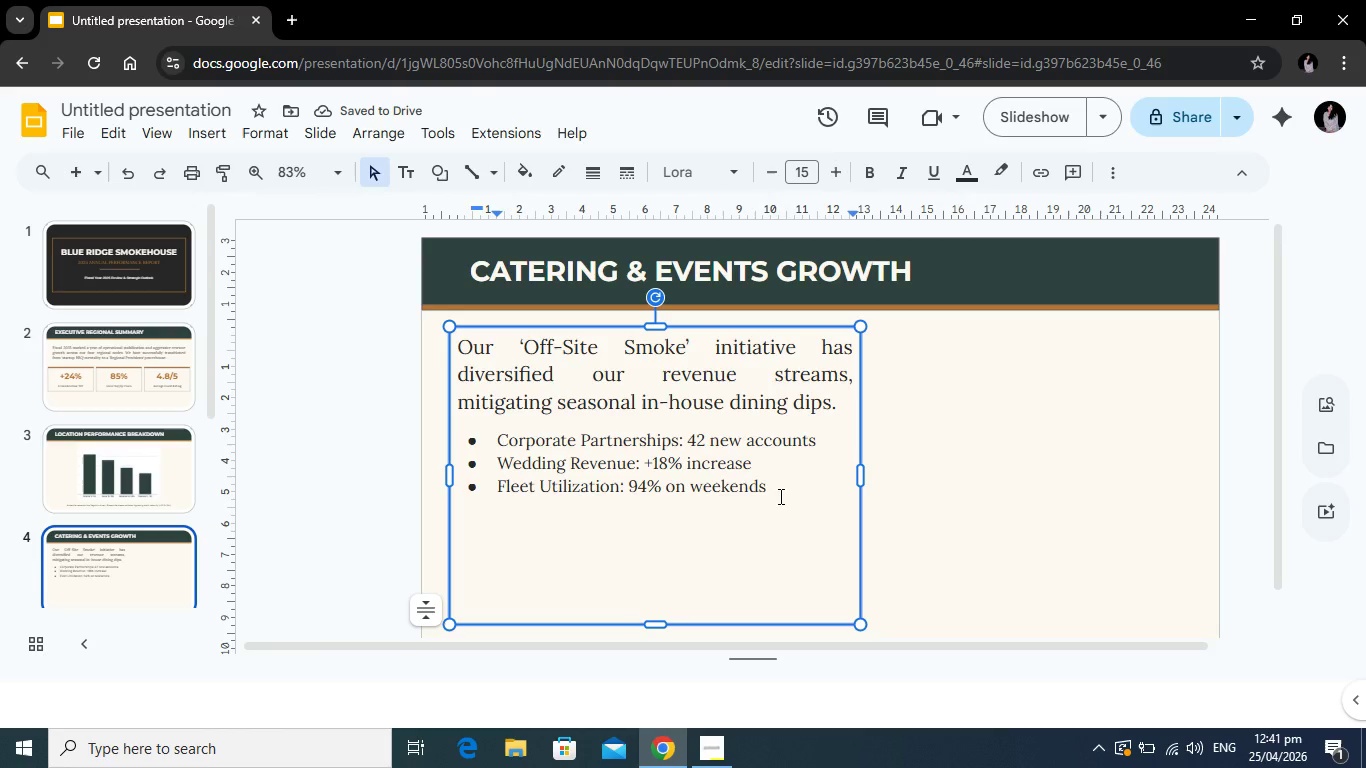 
left_click_drag(start_coordinate=[779, 496], to_coordinate=[486, 438])
 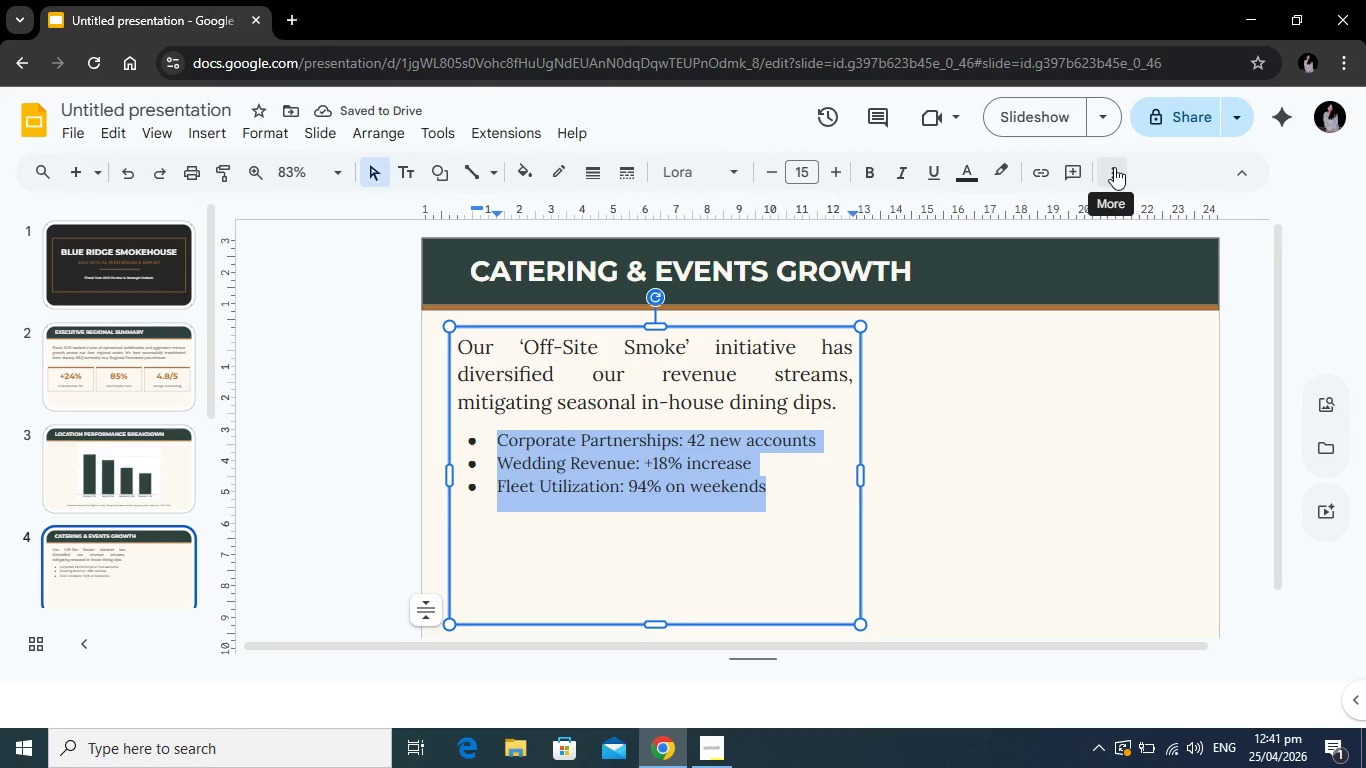 
left_click([1114, 167])
 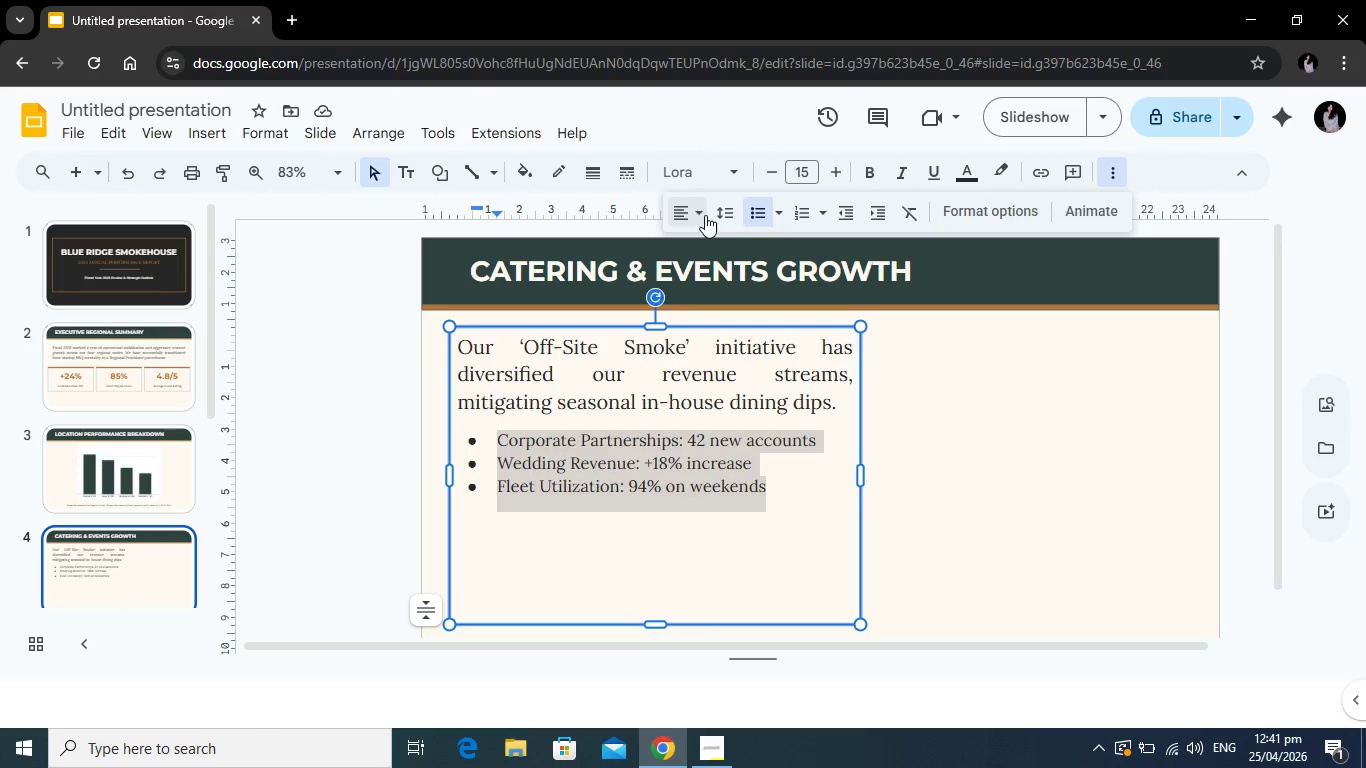 
left_click([726, 211])
 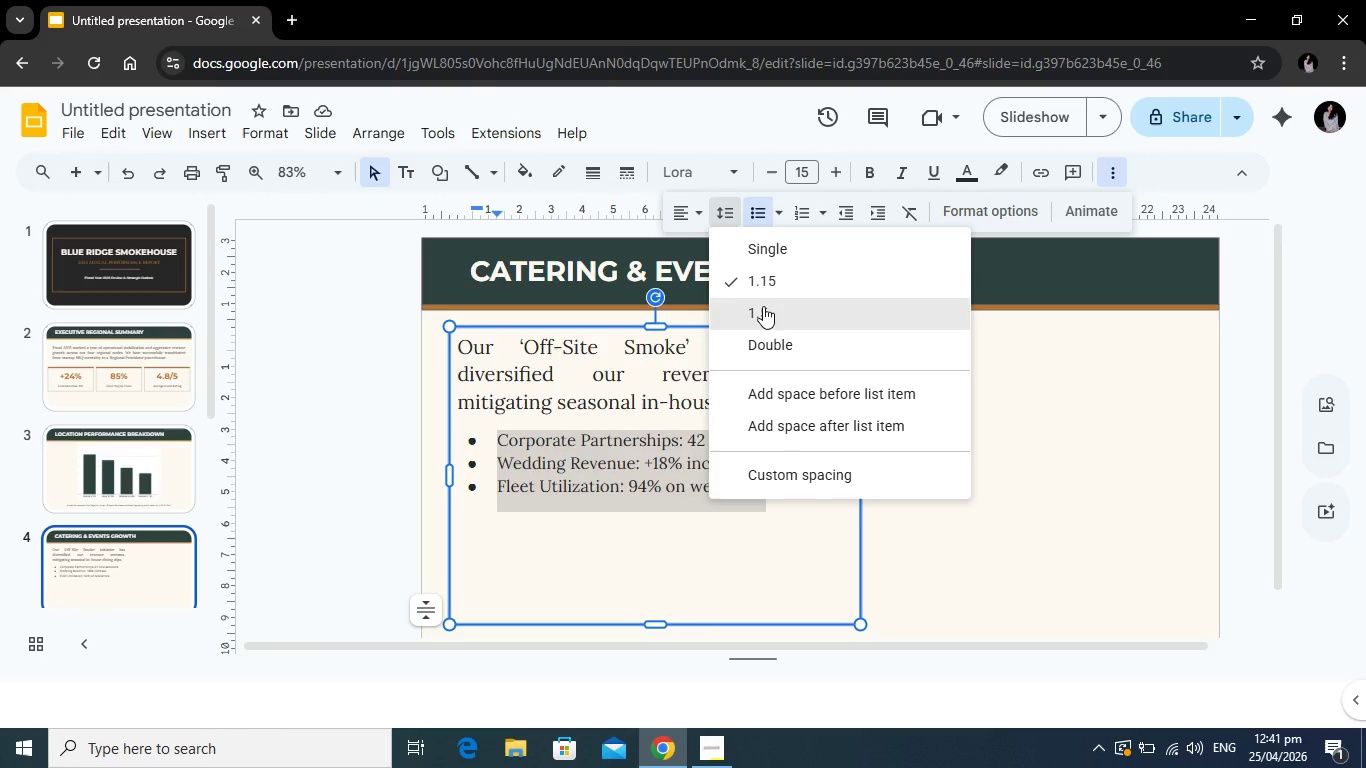 
left_click([763, 306])
 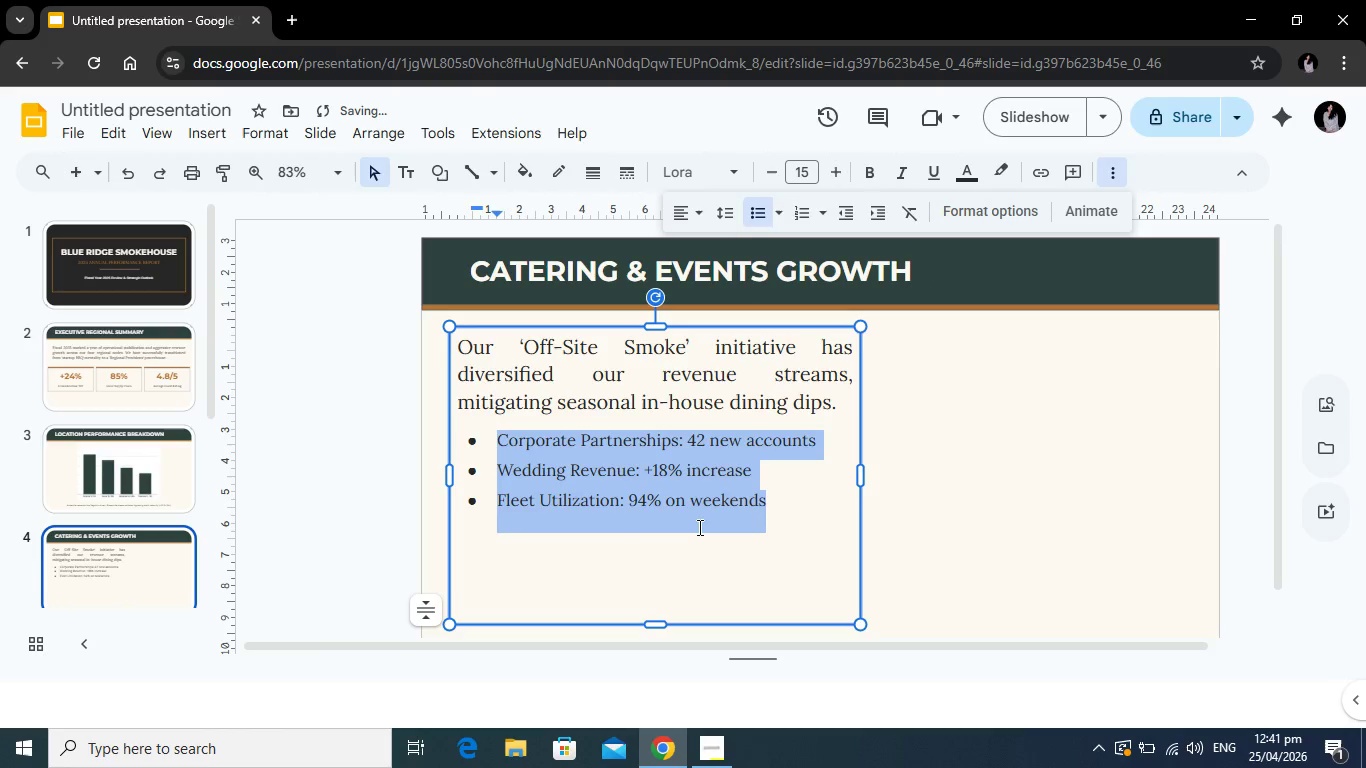 
left_click([698, 528])
 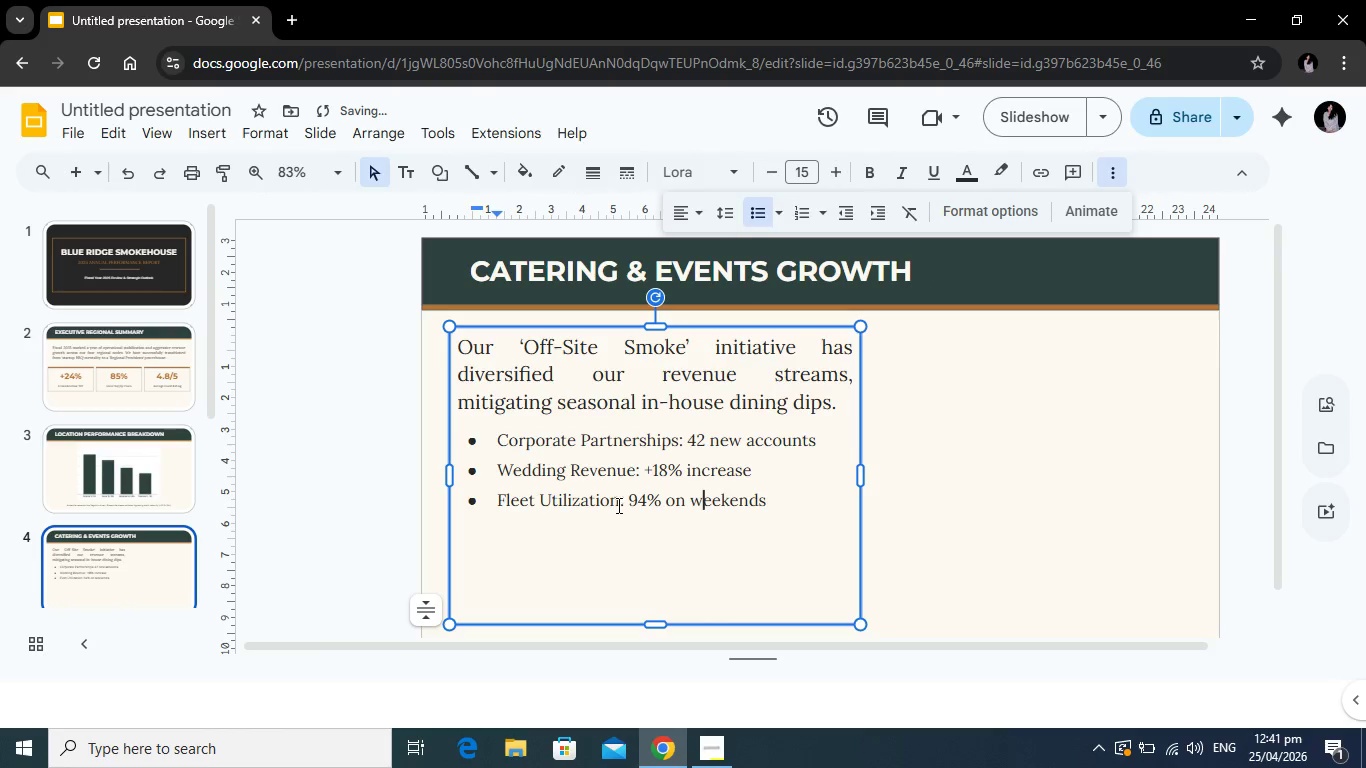 
left_click_drag(start_coordinate=[624, 502], to_coordinate=[480, 495])
 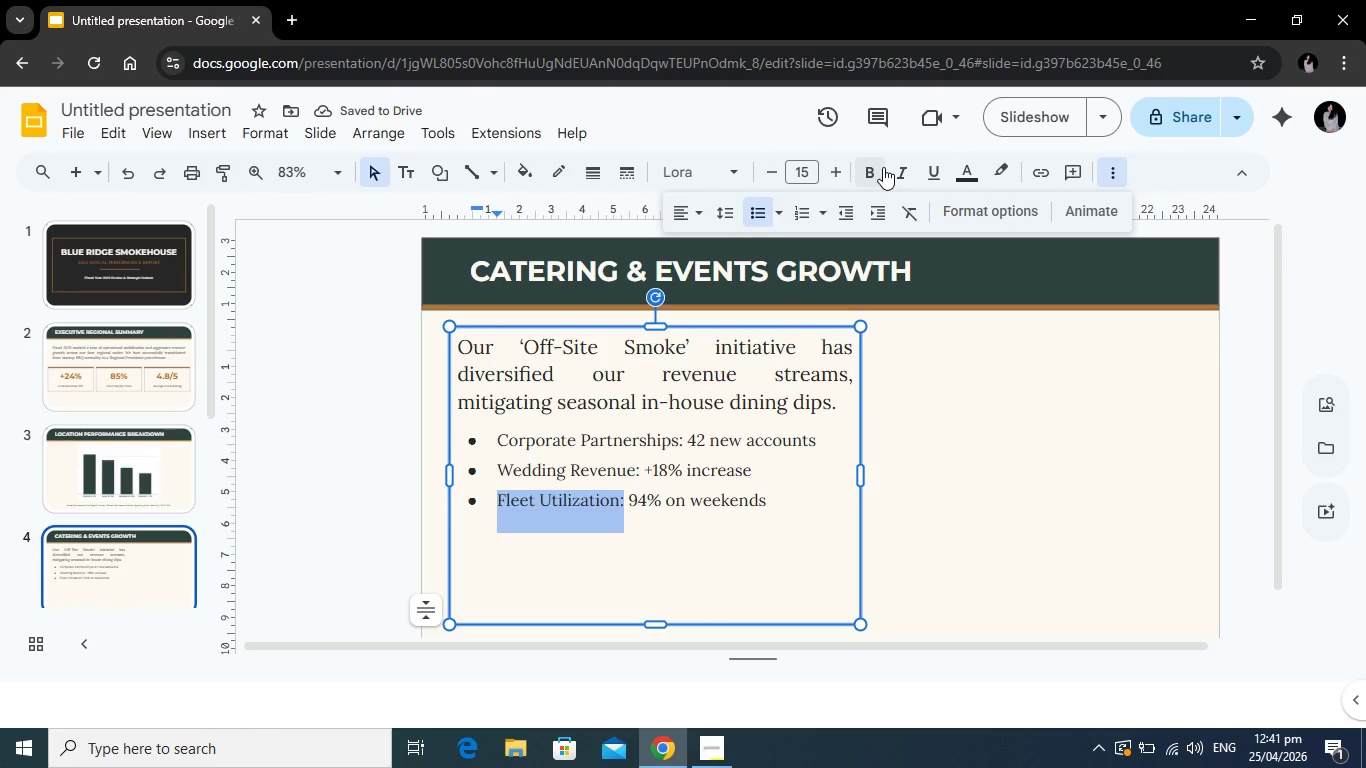 
left_click([883, 168])
 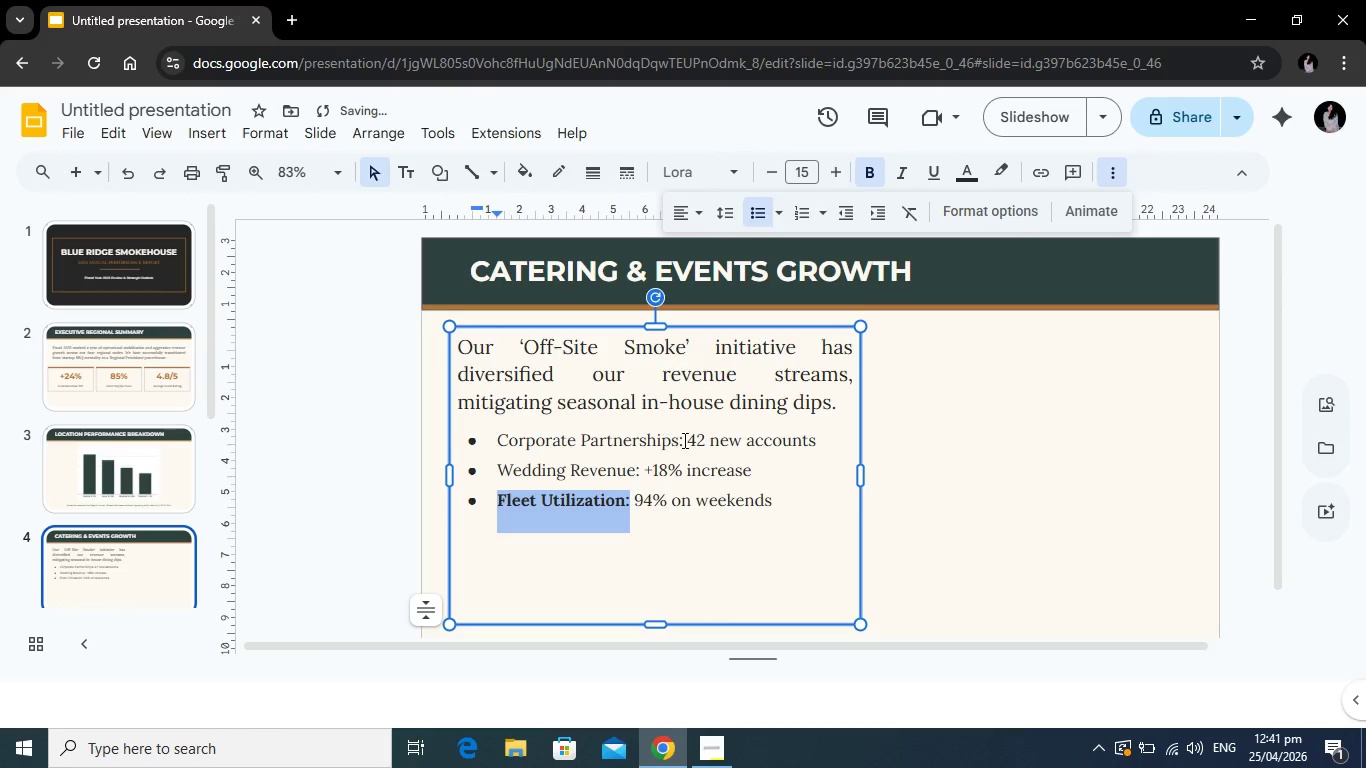 
left_click_drag(start_coordinate=[683, 441], to_coordinate=[489, 445])
 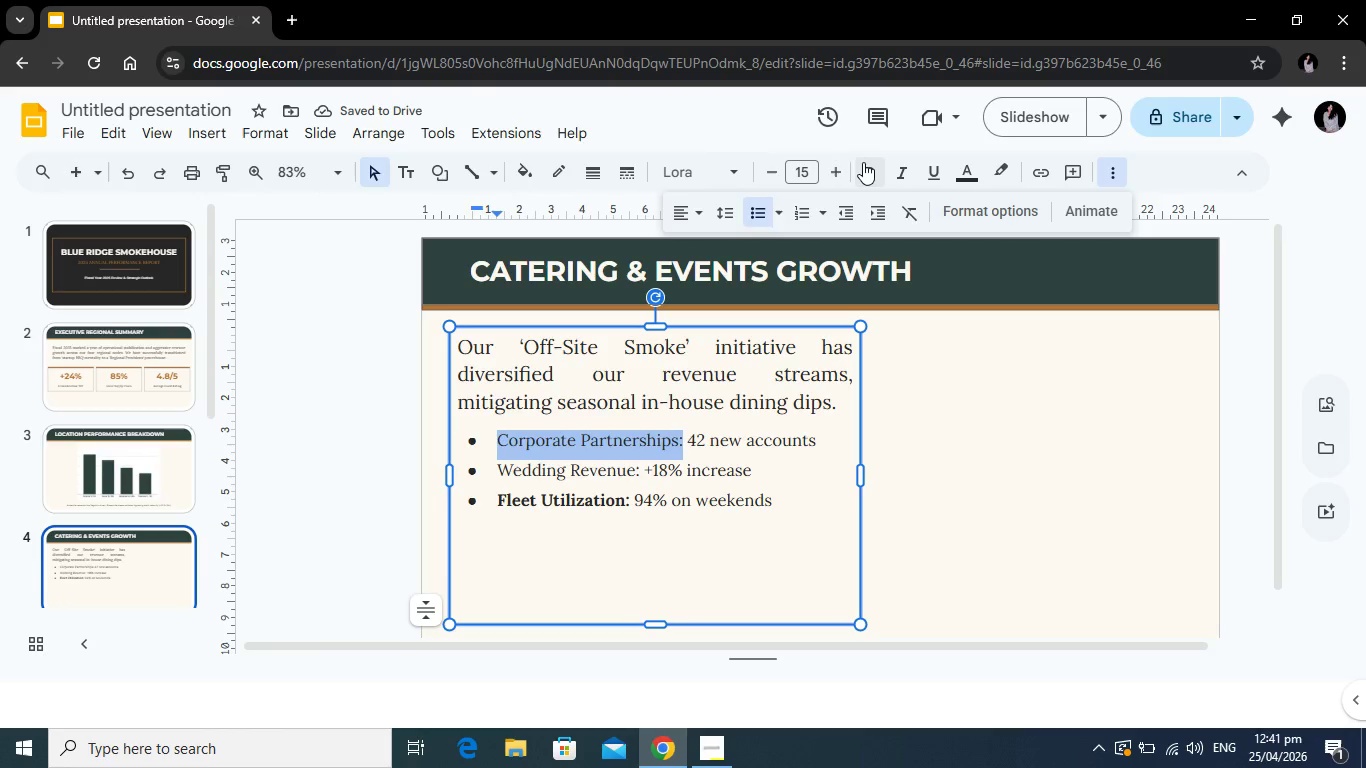 
left_click([863, 162])
 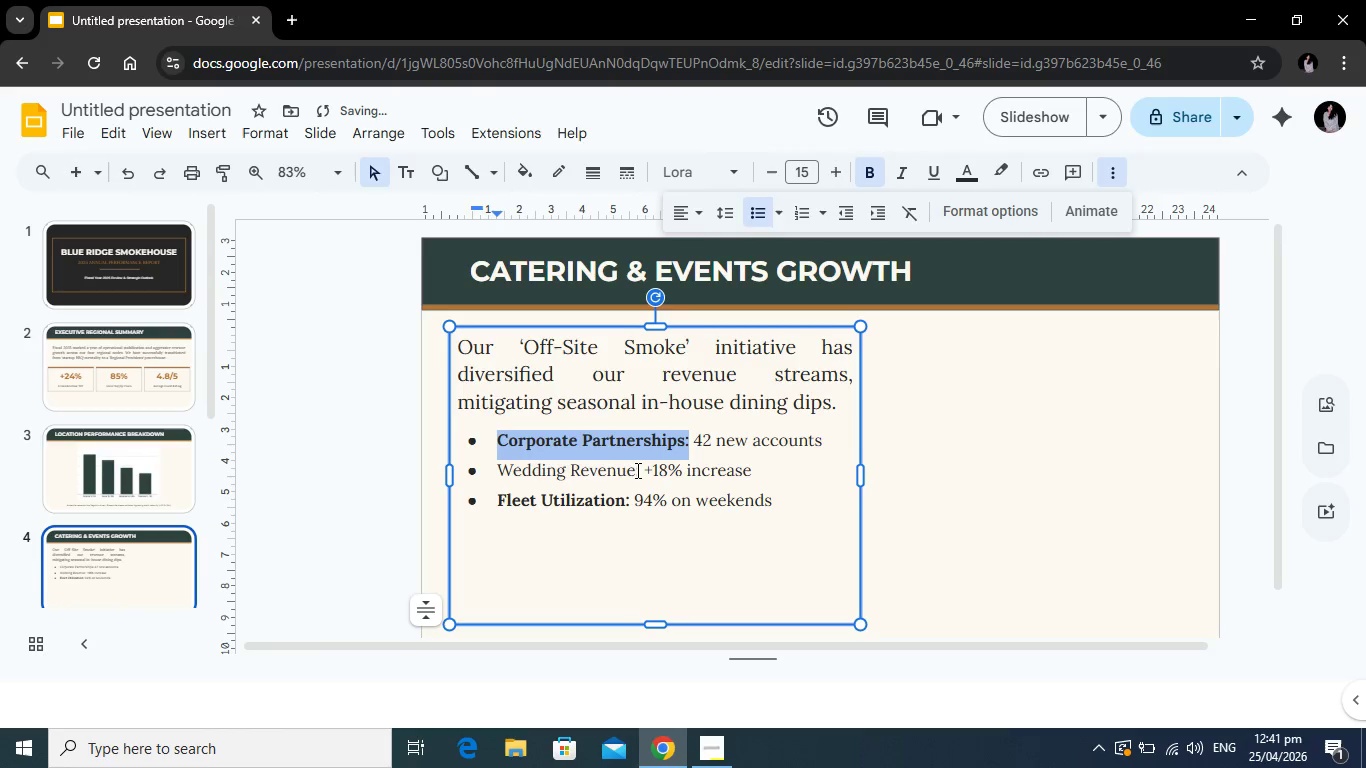 
left_click_drag(start_coordinate=[641, 470], to_coordinate=[447, 459])
 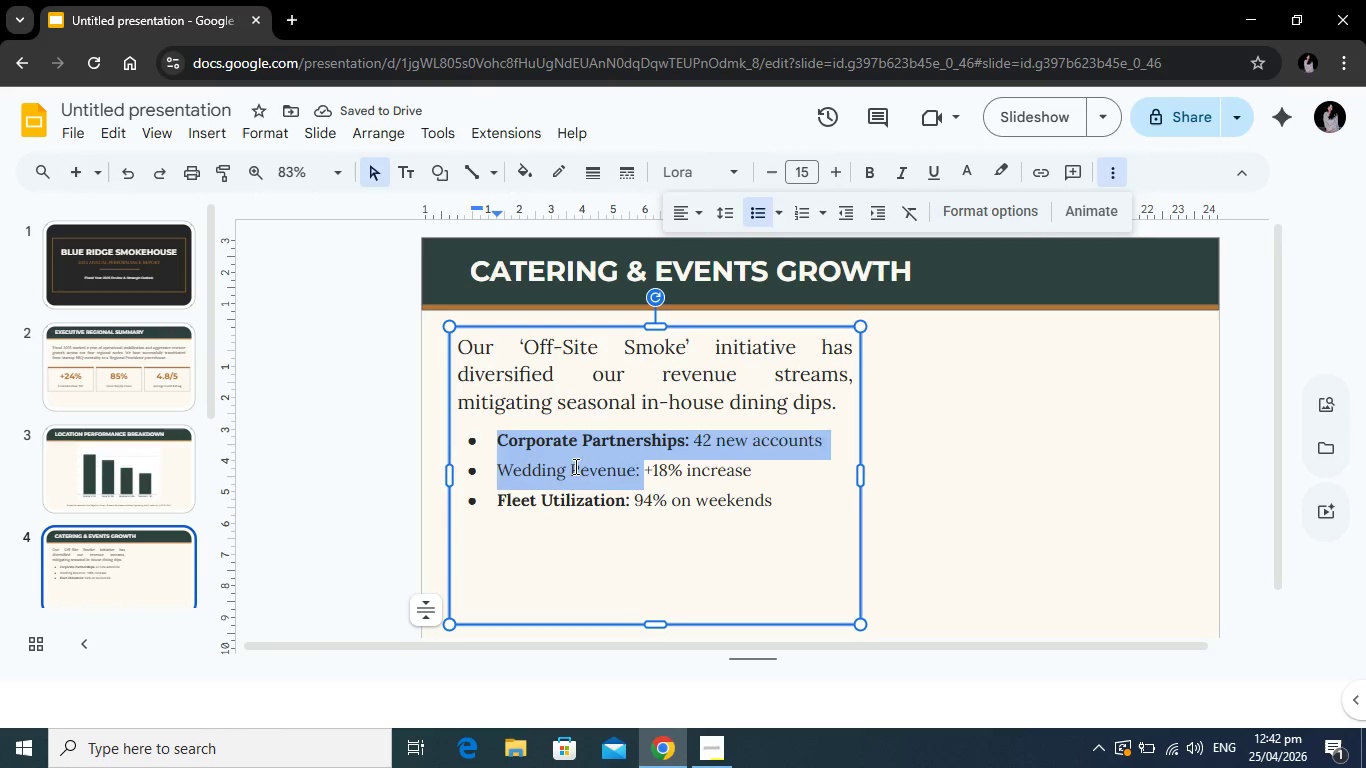 
left_click([574, 466])
 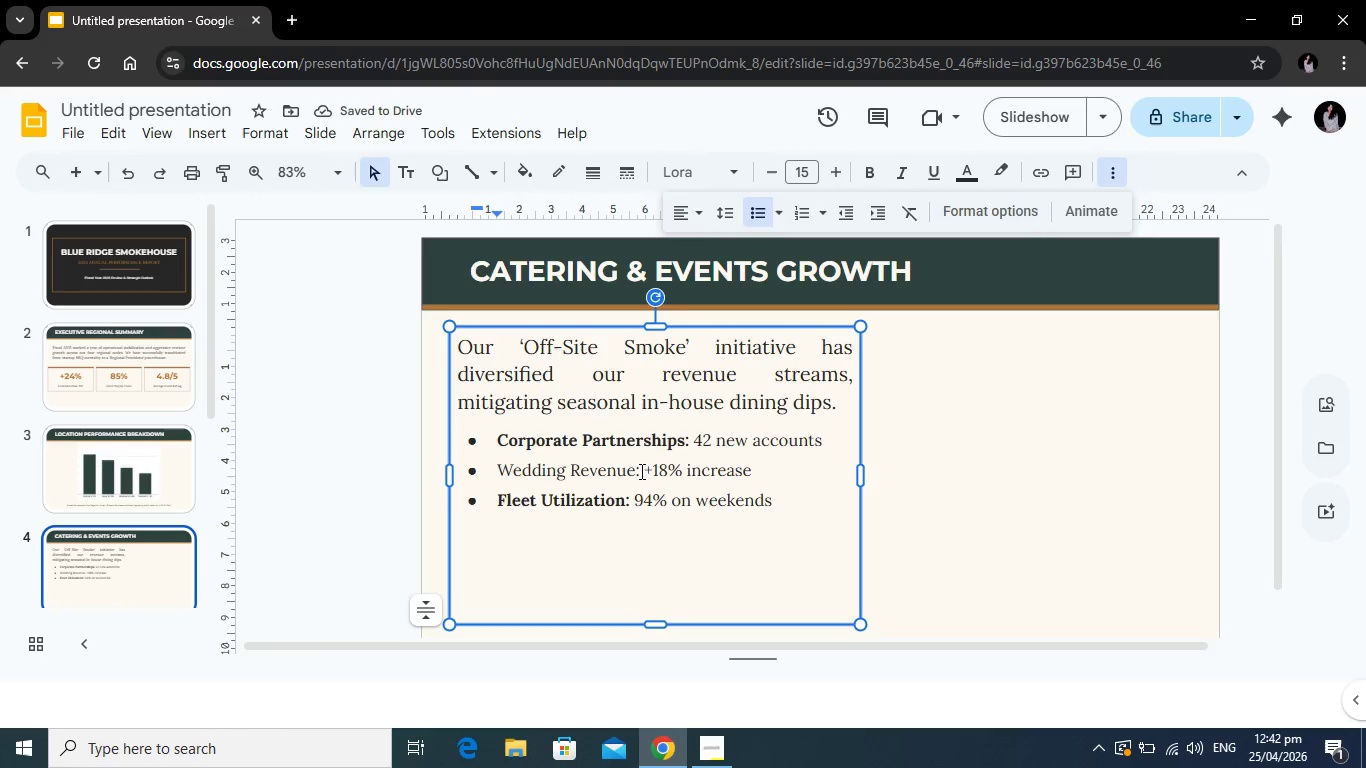 
left_click_drag(start_coordinate=[640, 471], to_coordinate=[482, 468])
 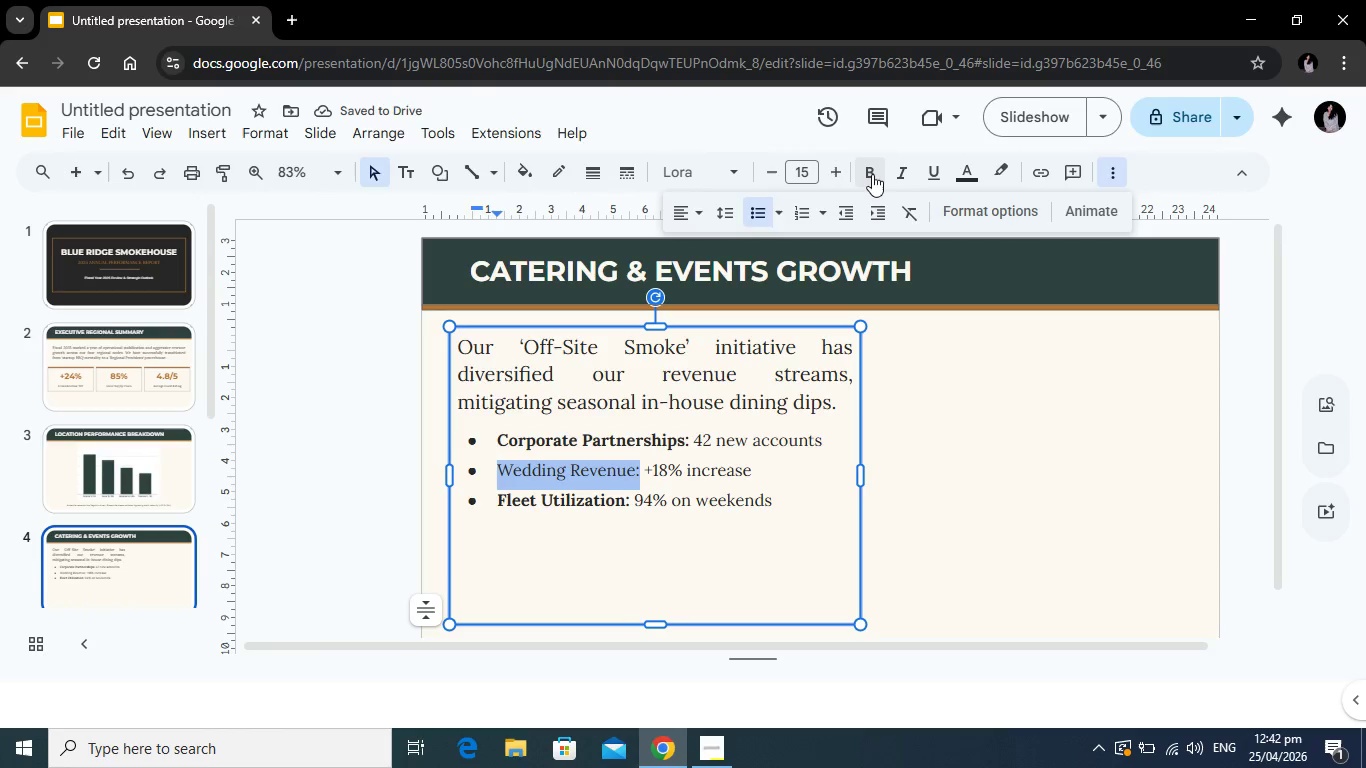 
left_click([873, 173])
 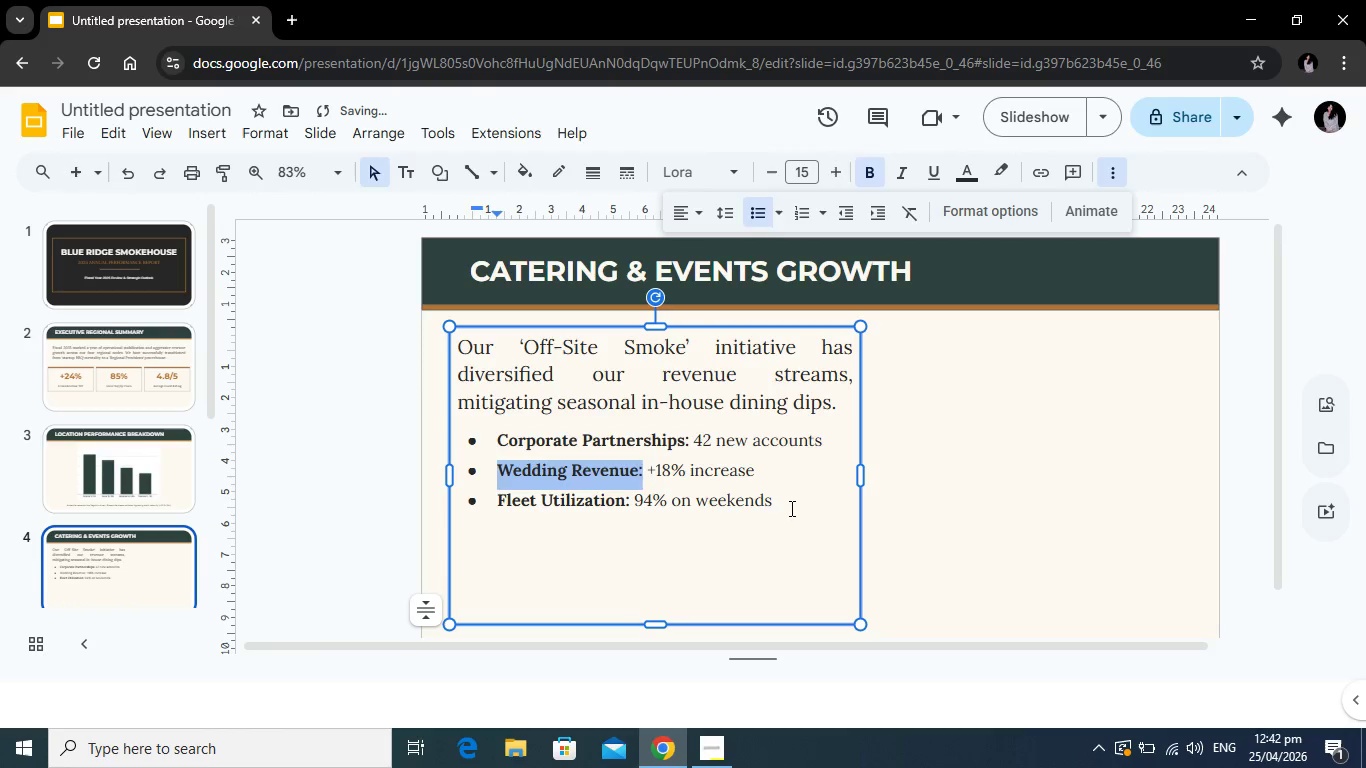 
left_click([790, 508])
 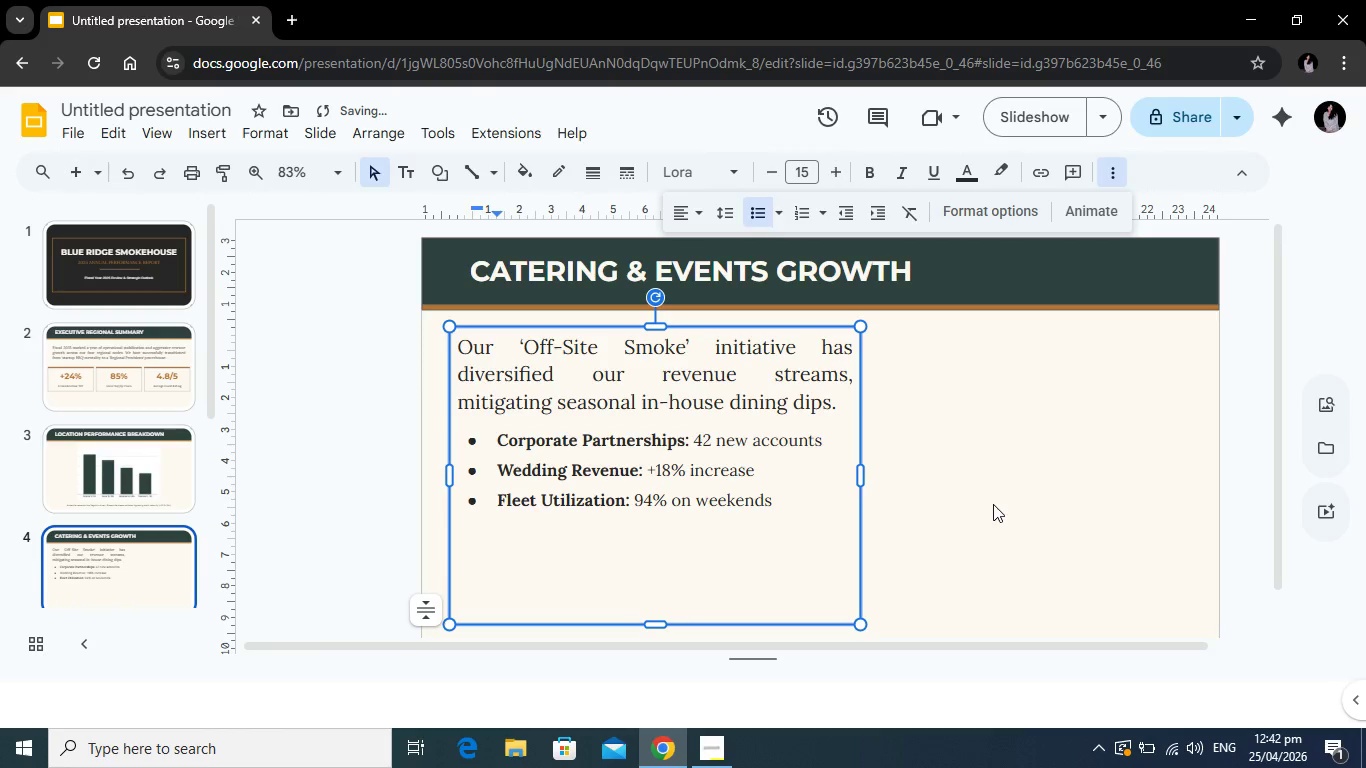 
left_click([993, 504])
 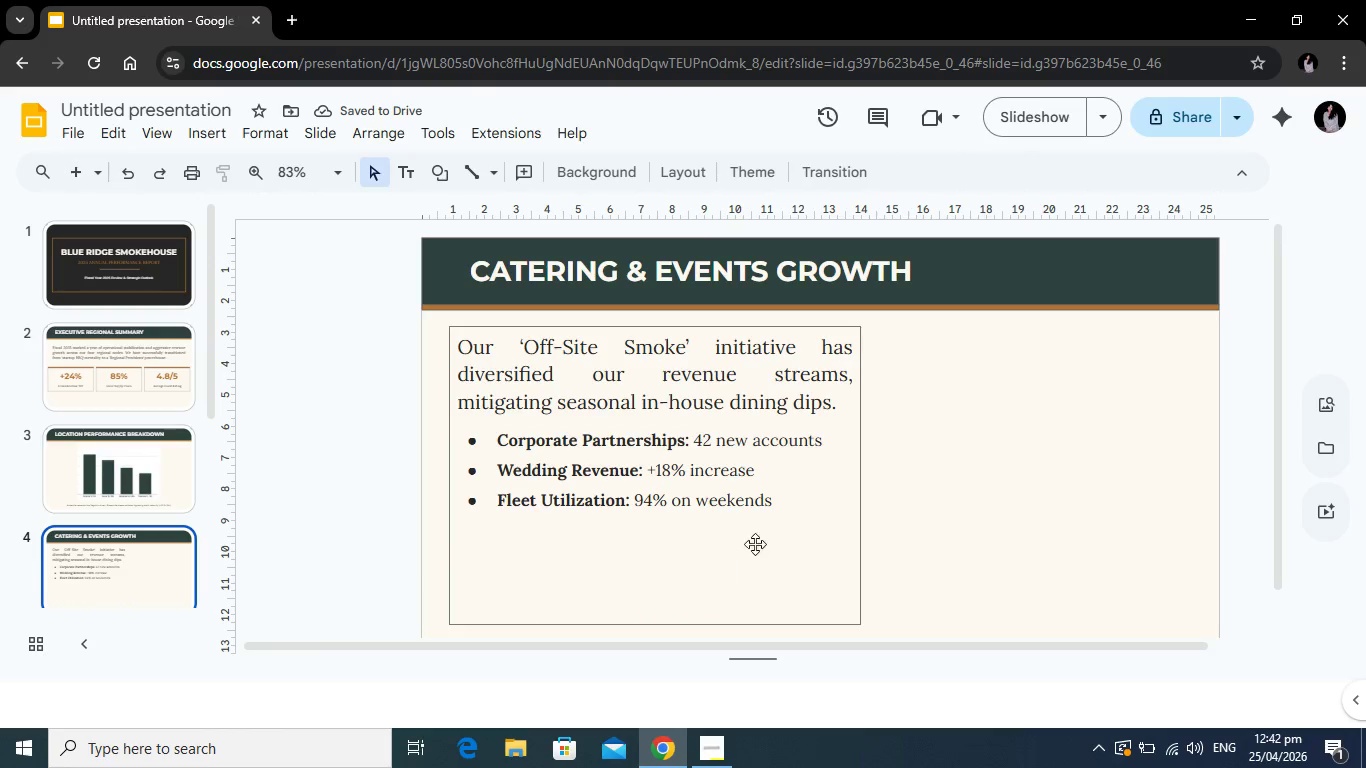 
left_click([777, 511])
 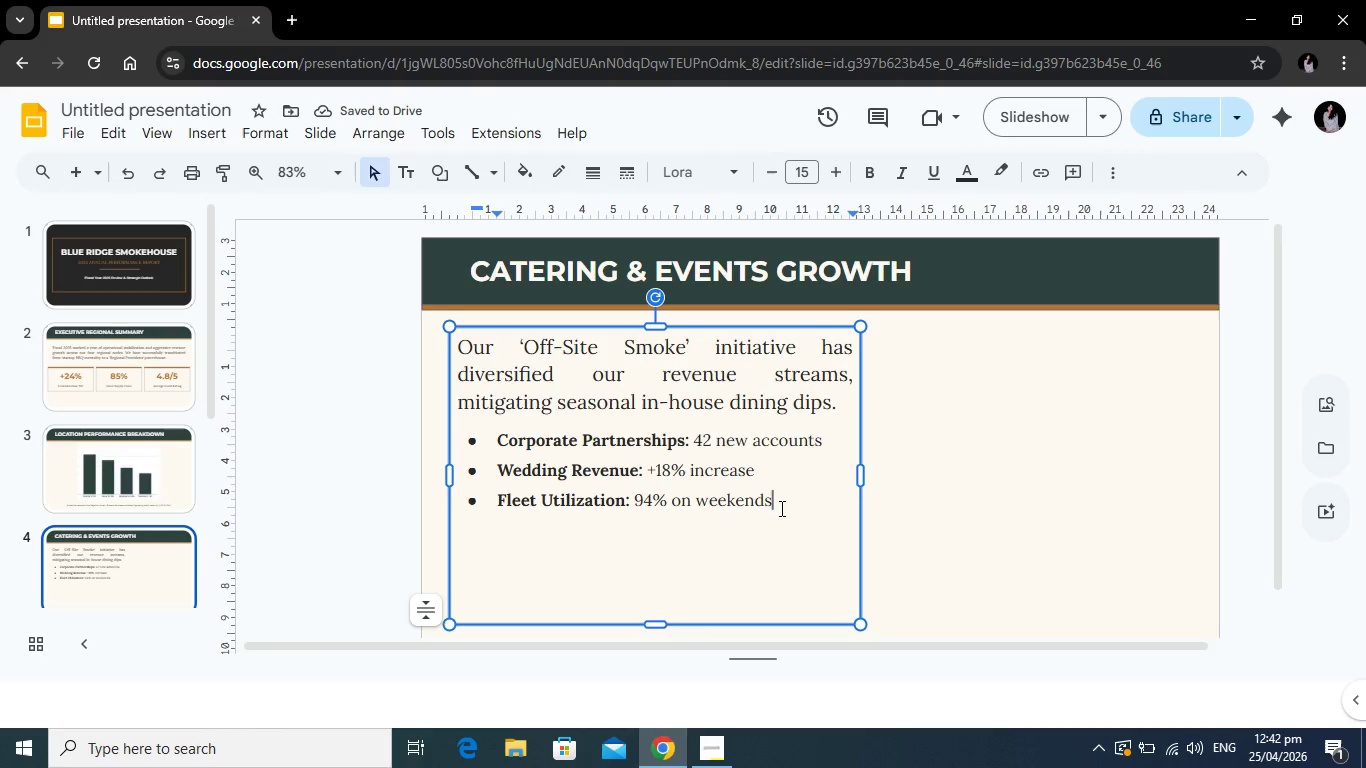 
left_click_drag(start_coordinate=[780, 508], to_coordinate=[353, 379])
 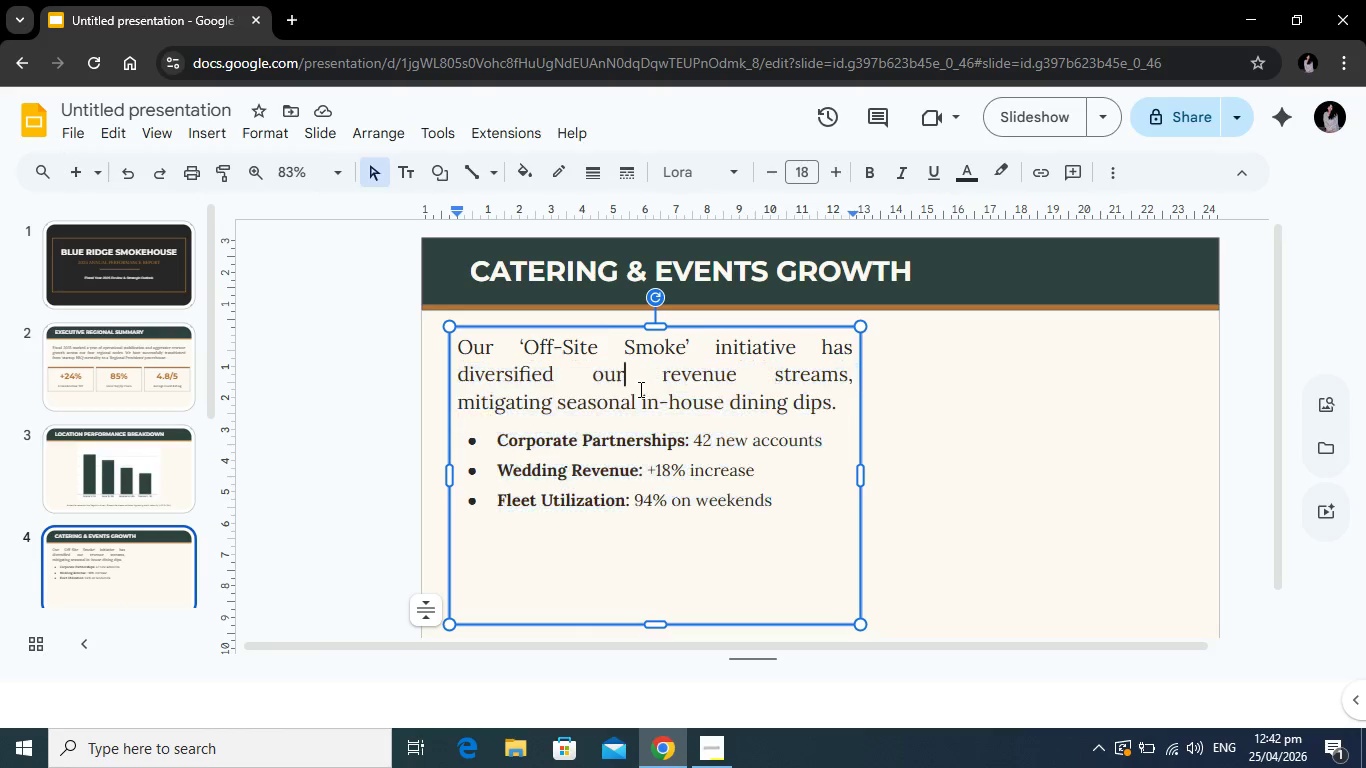 
left_click([629, 383])
 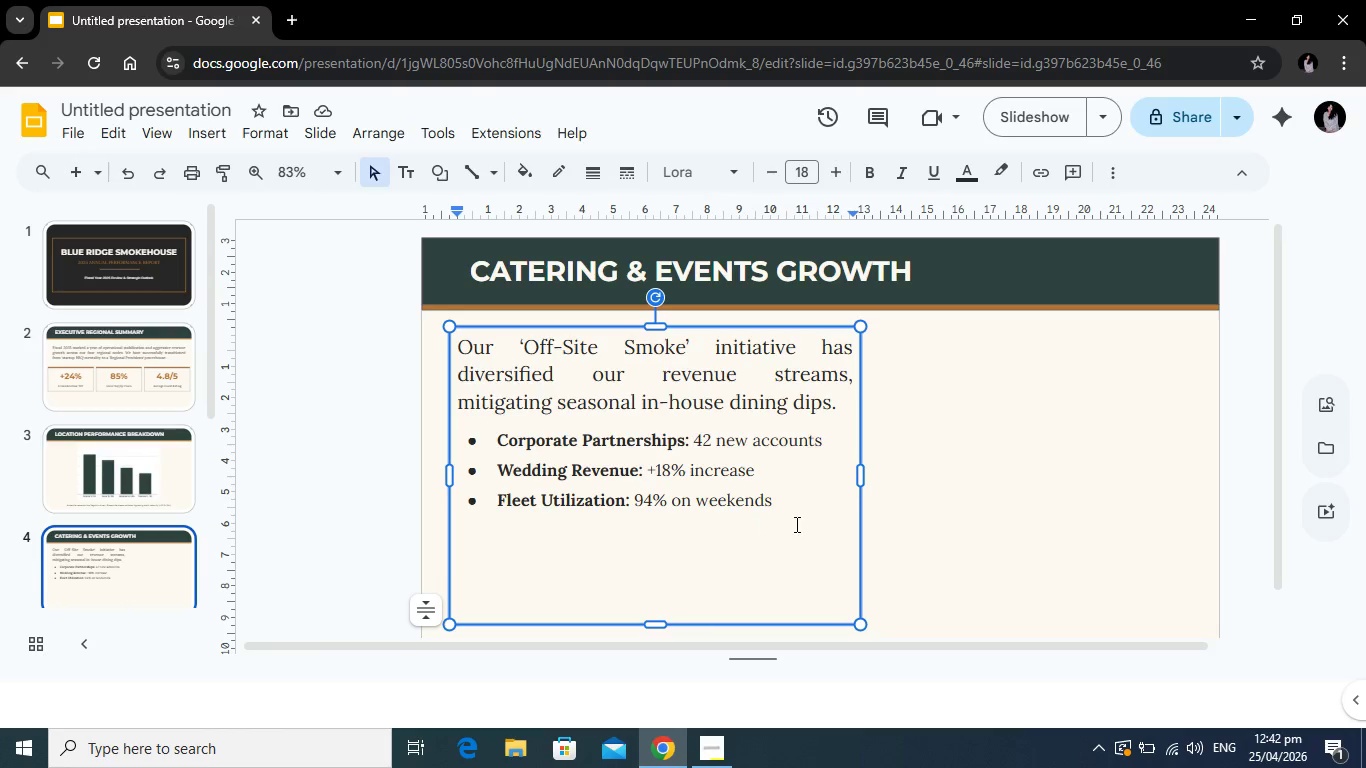 
left_click_drag(start_coordinate=[795, 521], to_coordinate=[428, 350])
 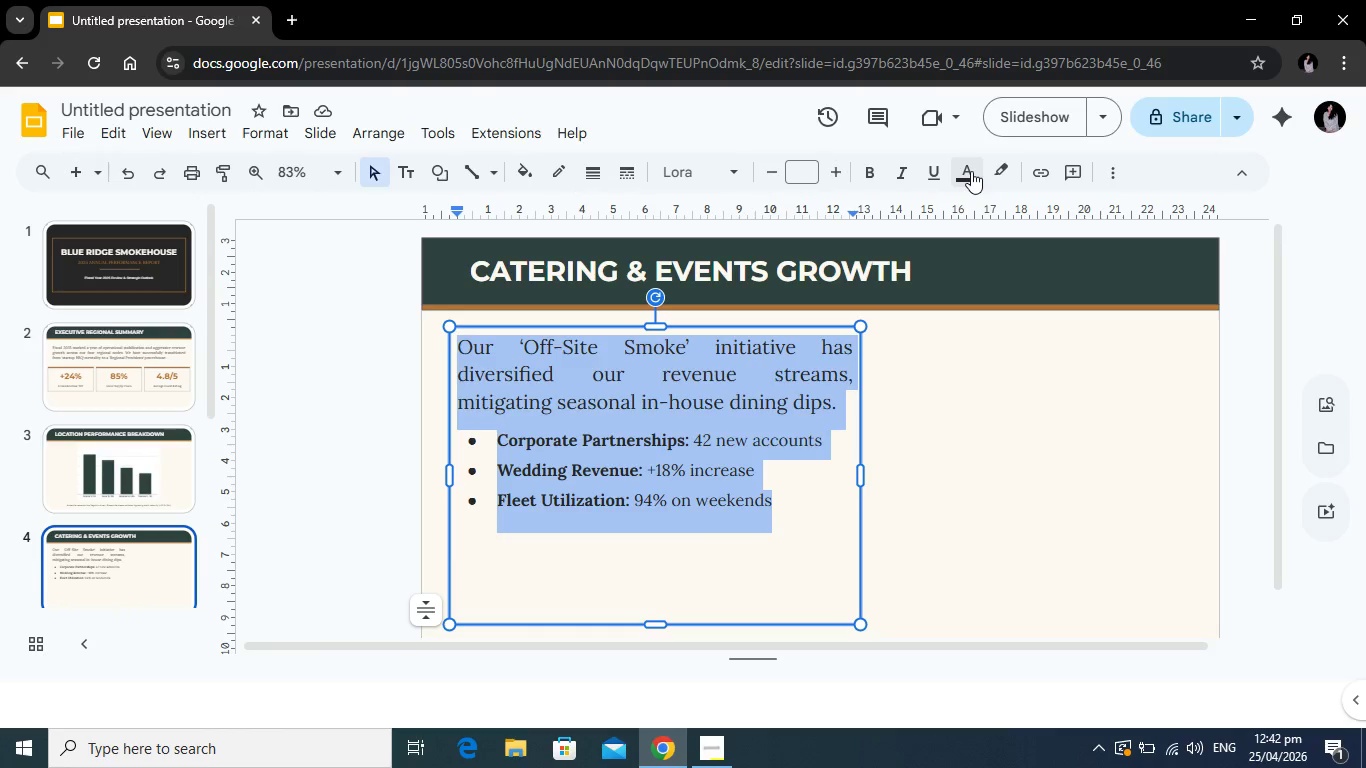 
left_click([972, 171])
 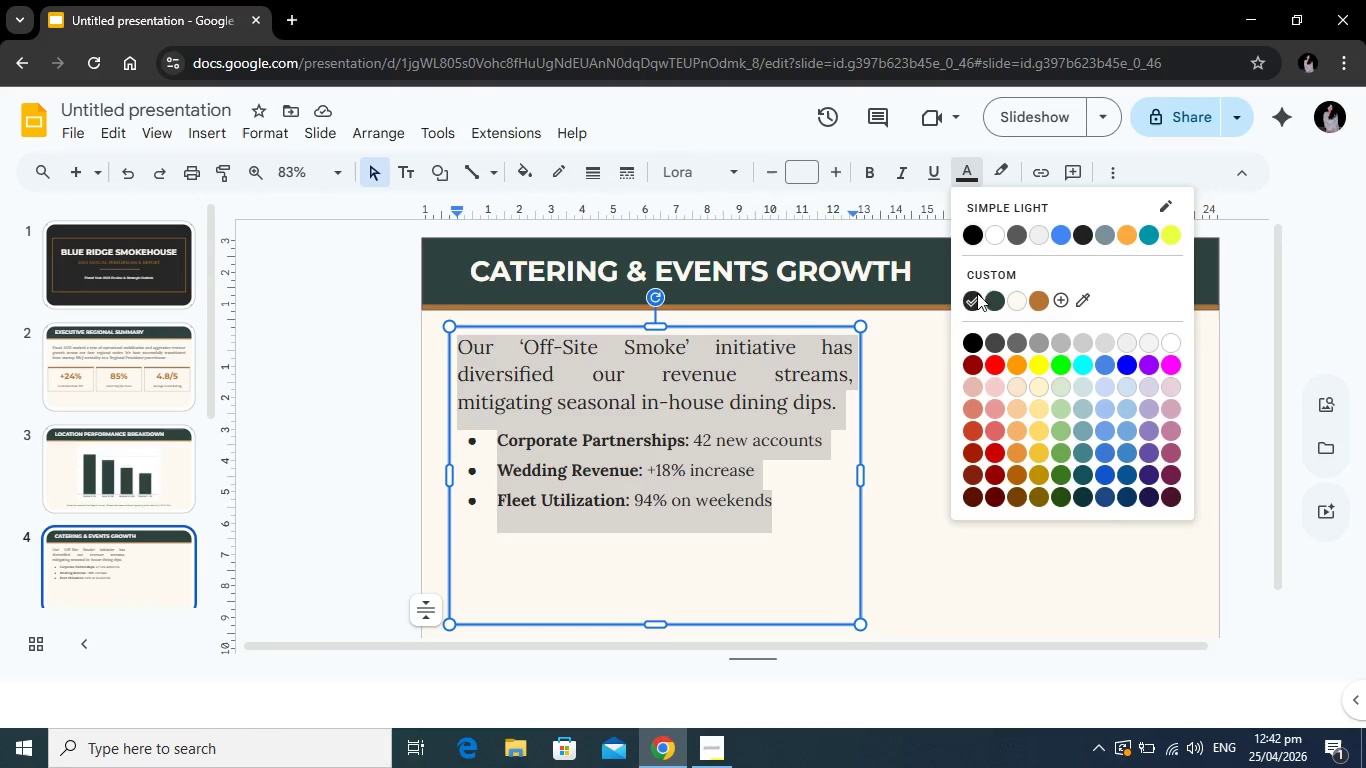 
left_click([977, 293])
 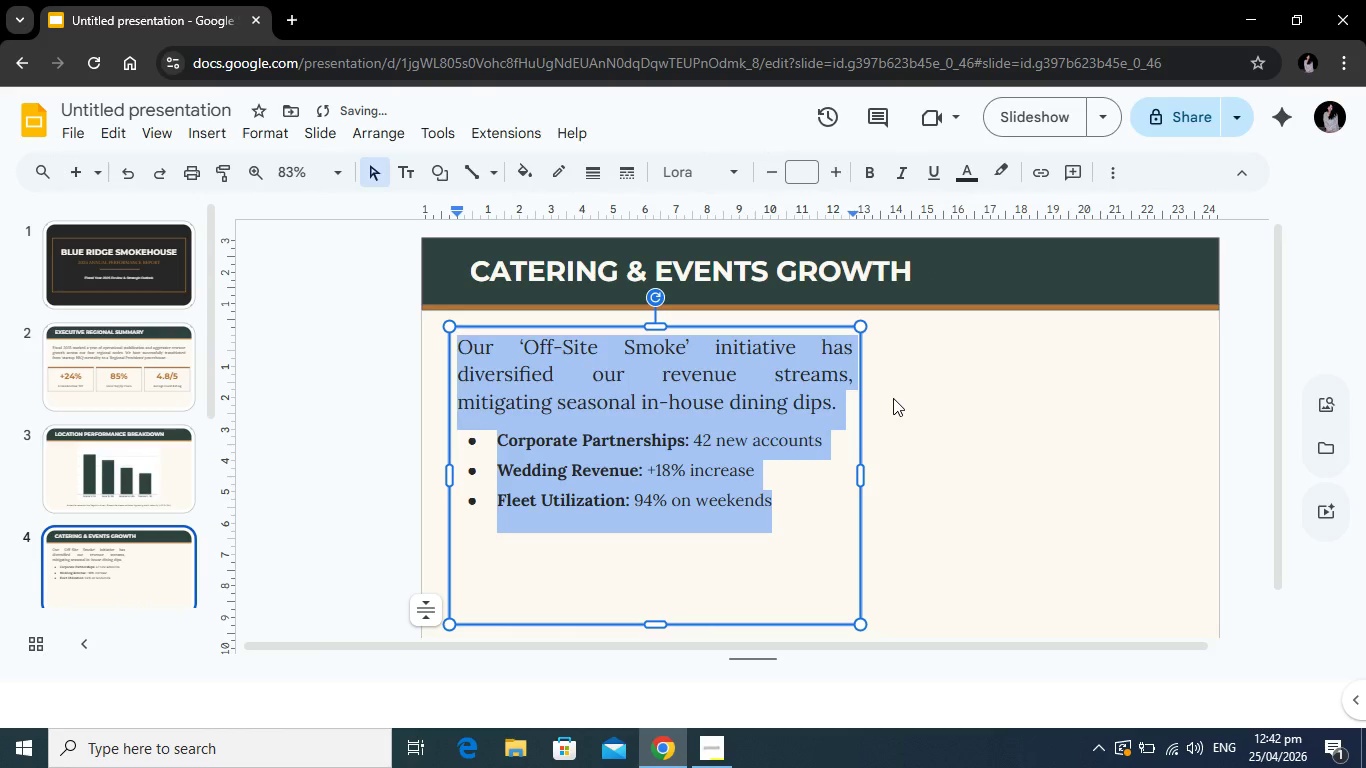 
left_click([893, 398])
 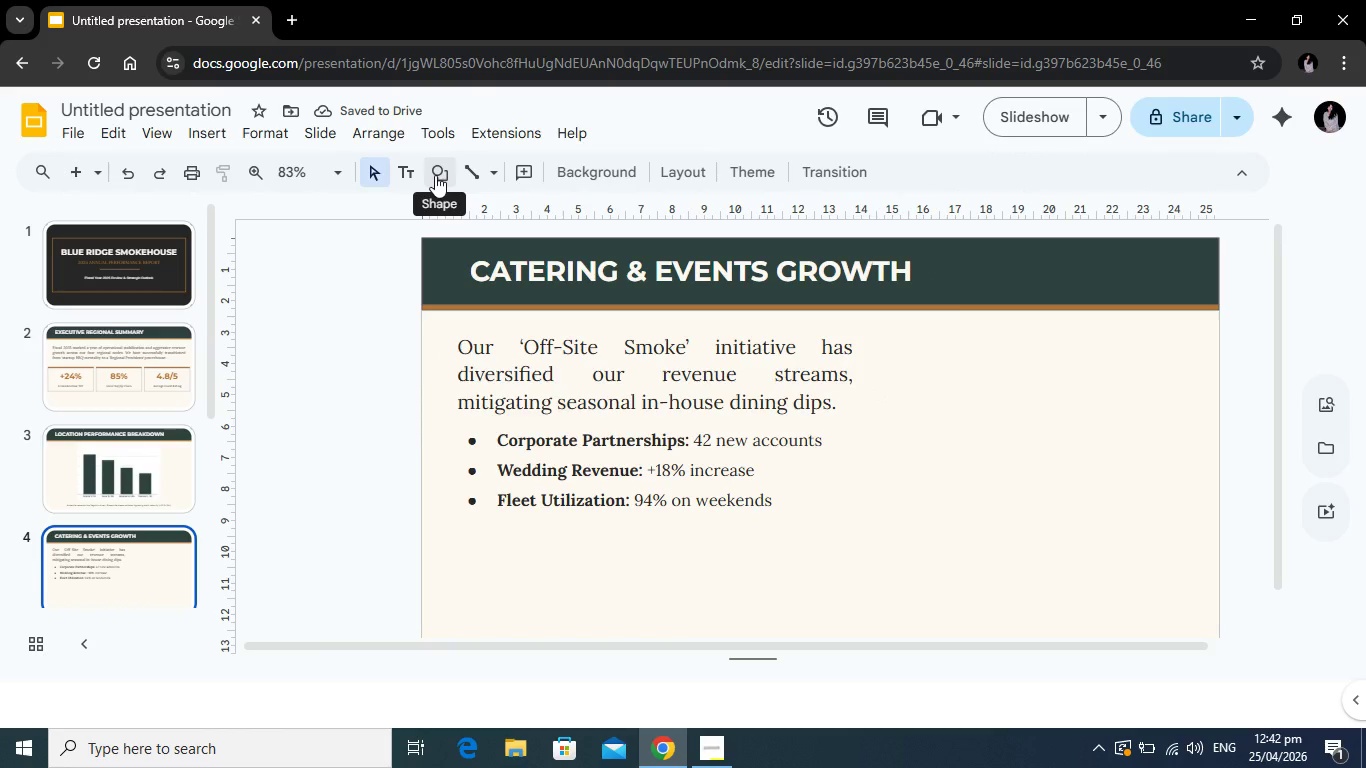 
left_click([435, 175])
 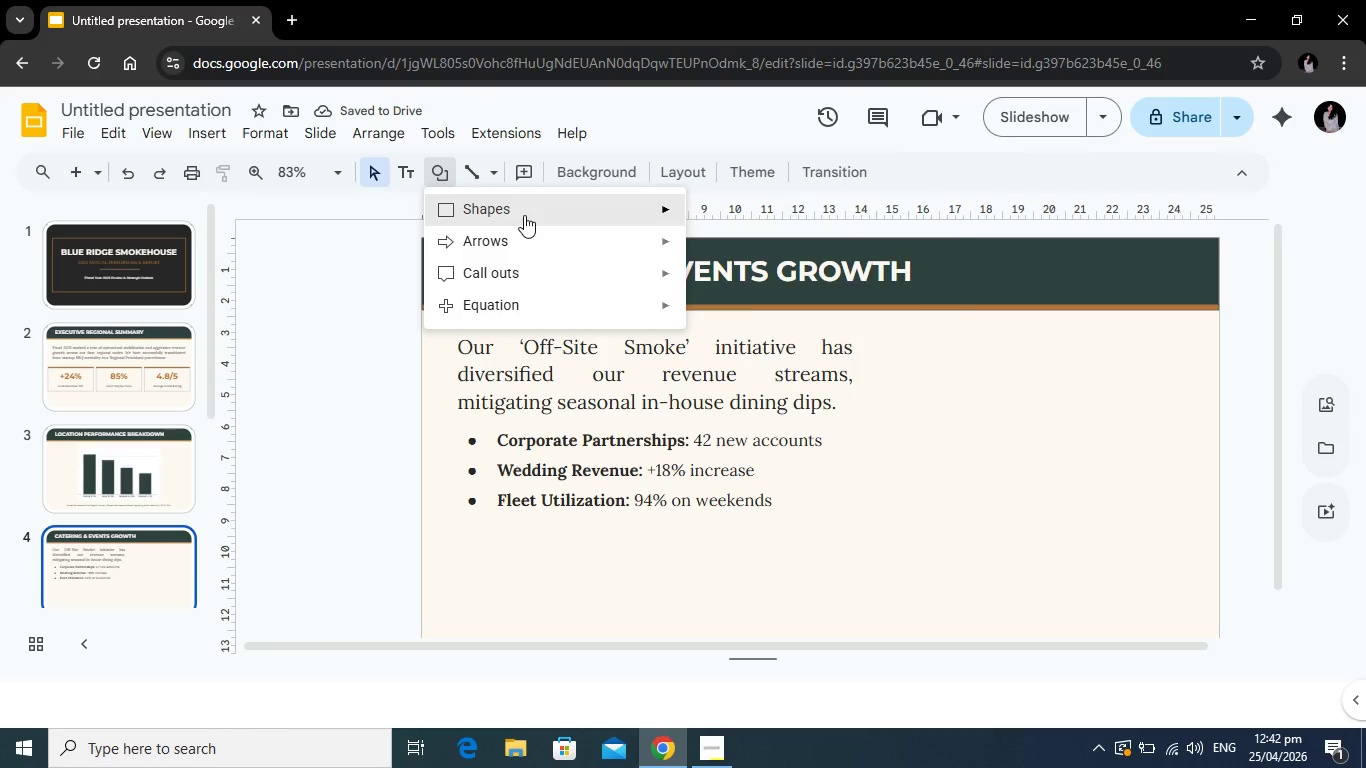 
left_click([525, 215])
 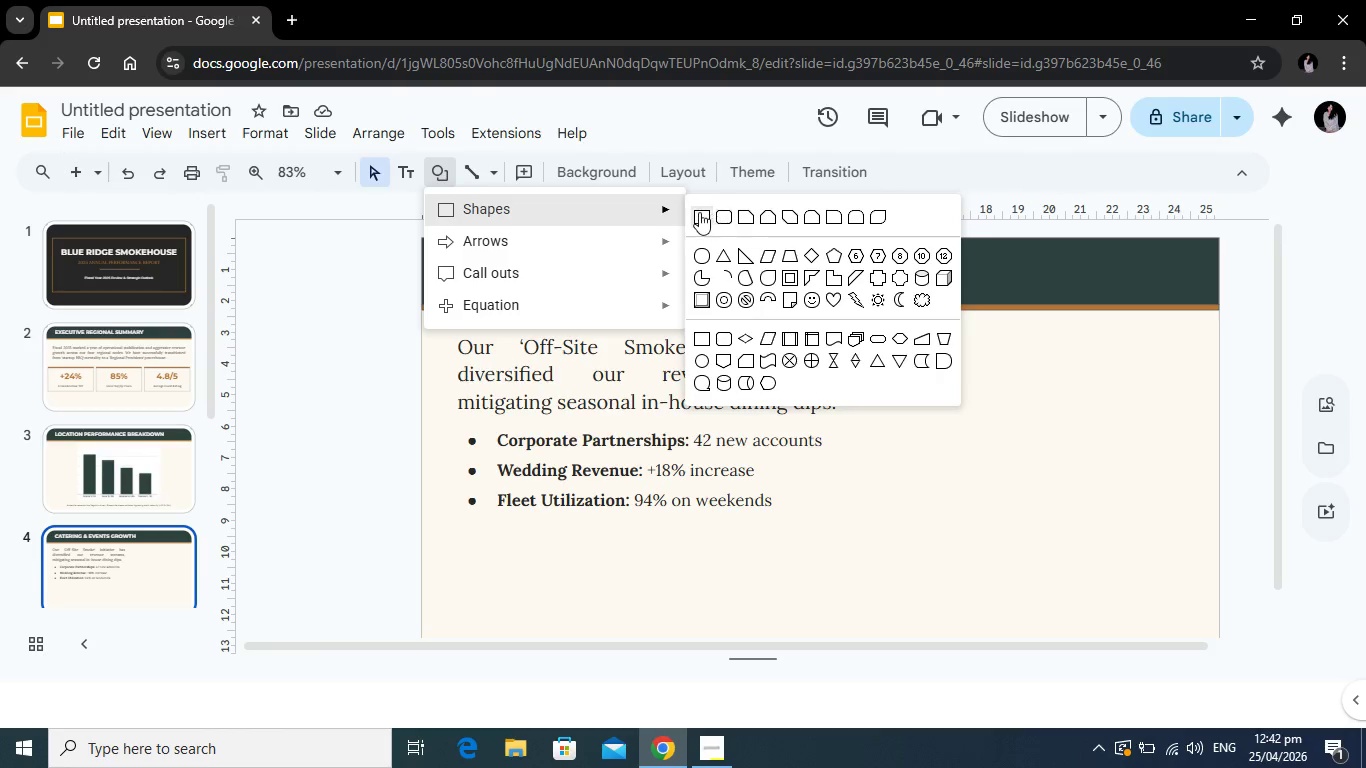 
left_click([699, 212])
 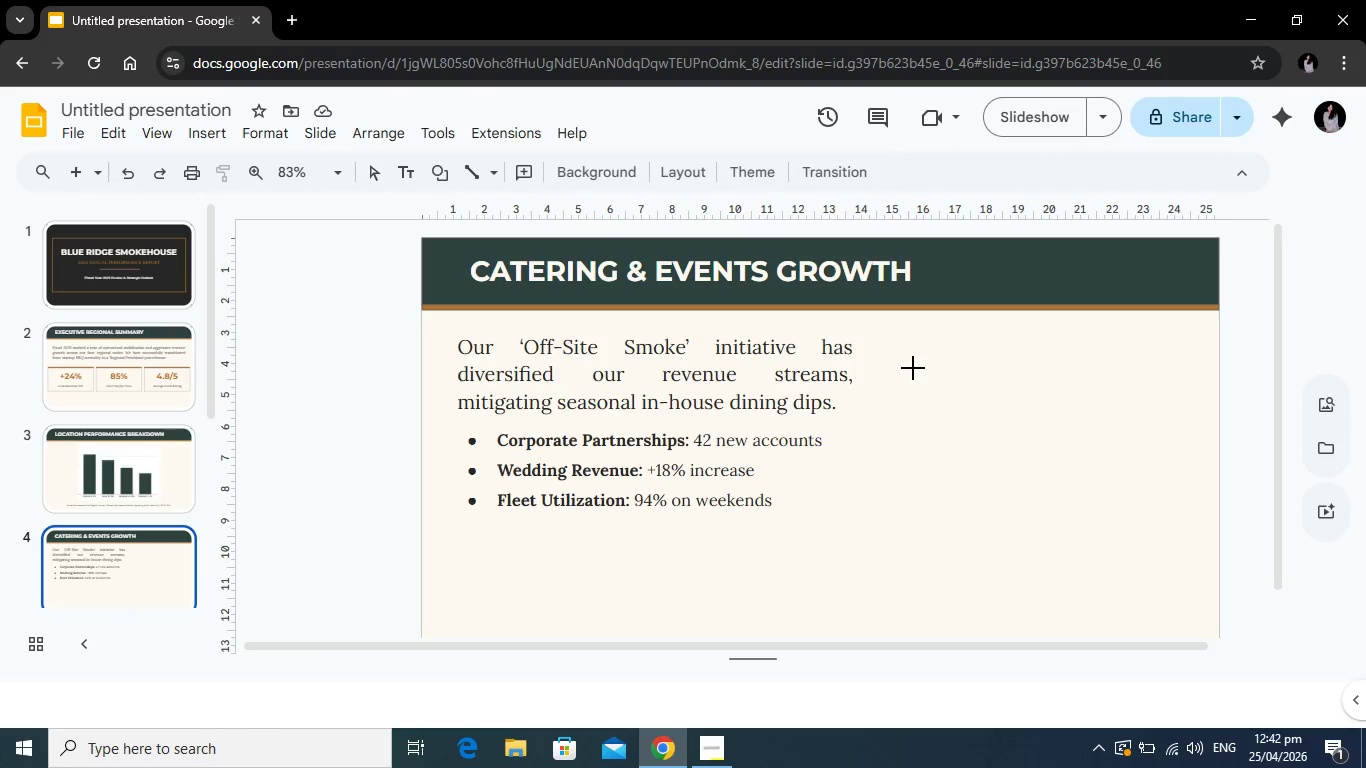 
left_click_drag(start_coordinate=[904, 361], to_coordinate=[1188, 512])
 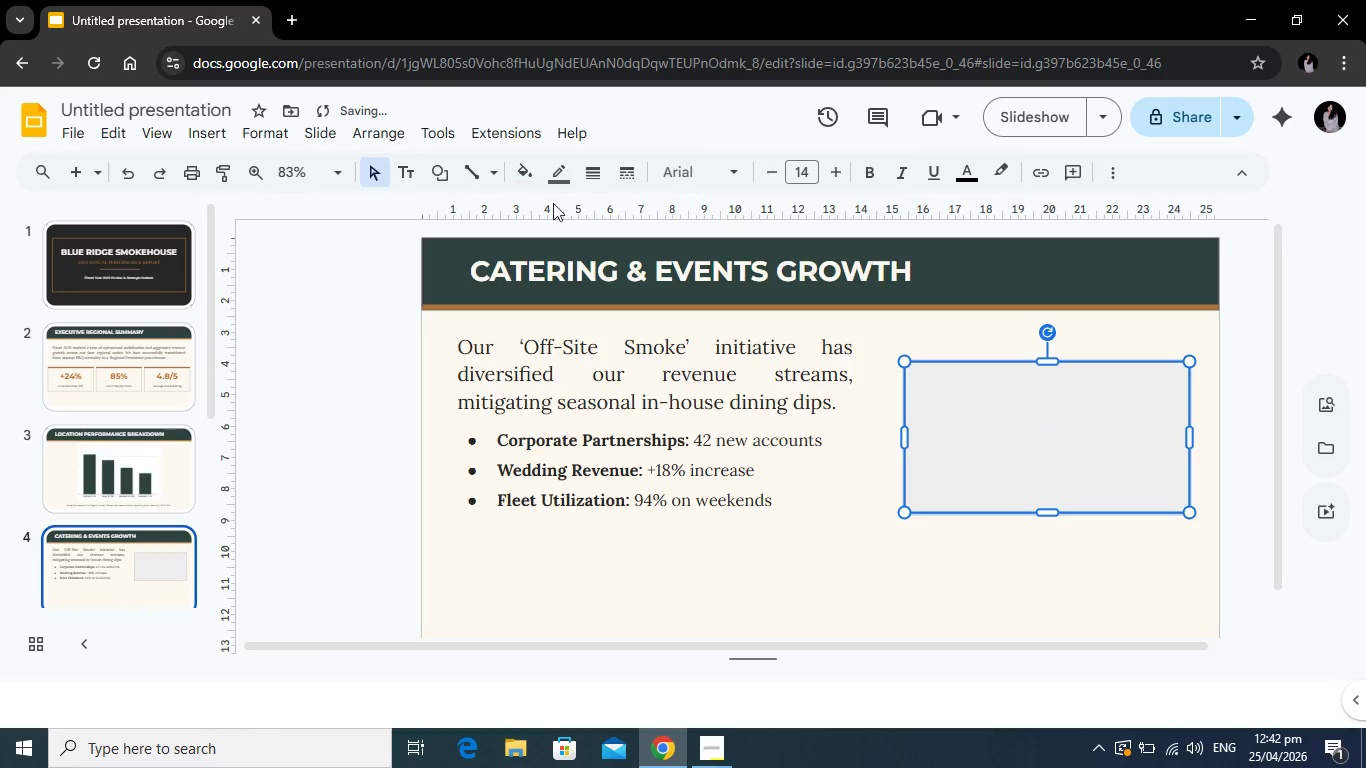 
left_click([527, 181])
 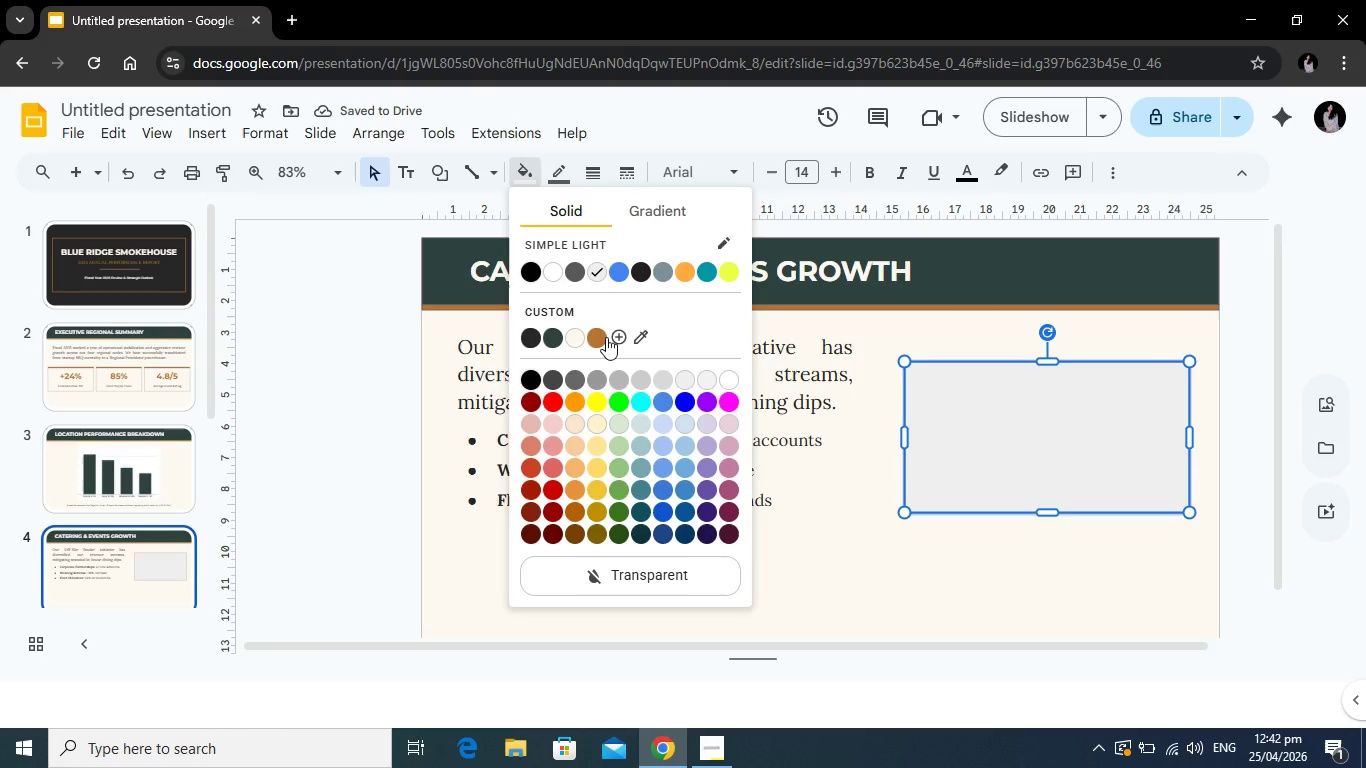 
left_click([606, 337])
 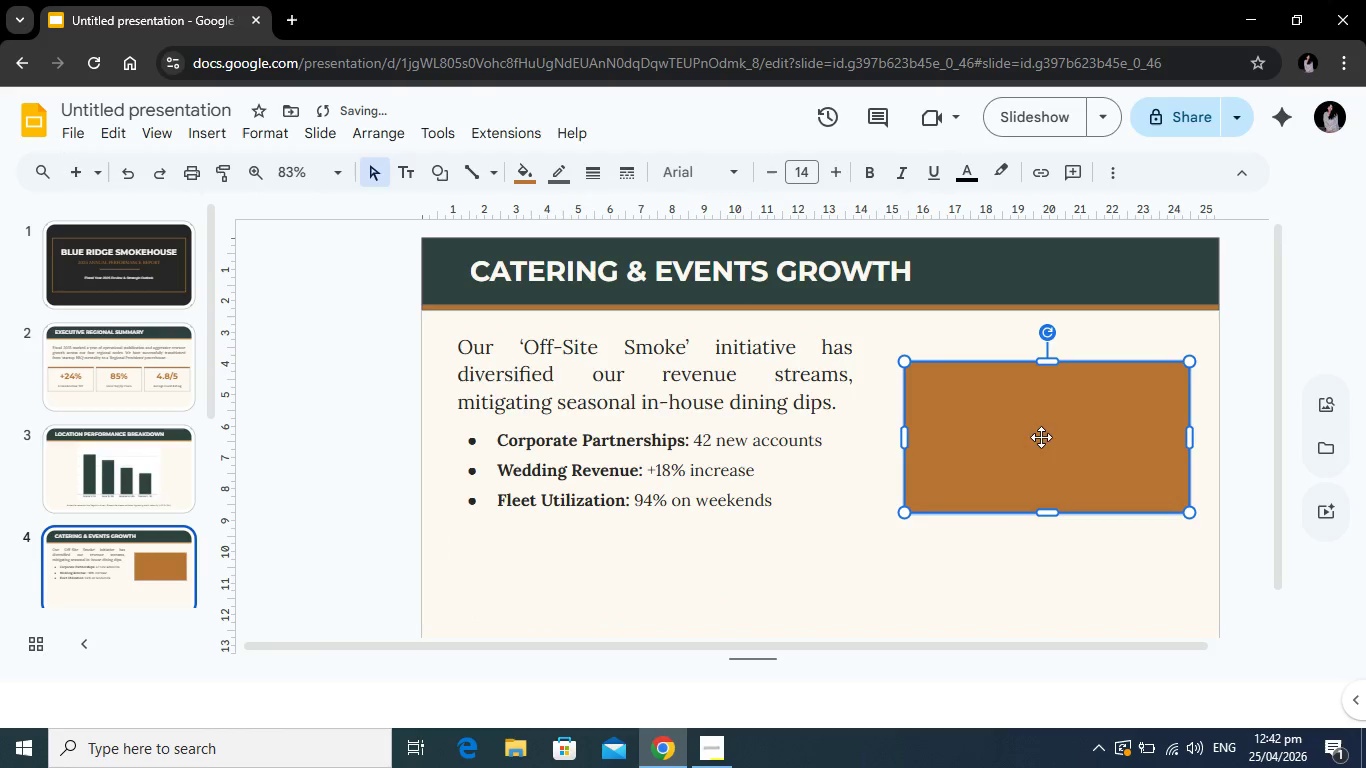 
left_click([1018, 404])
 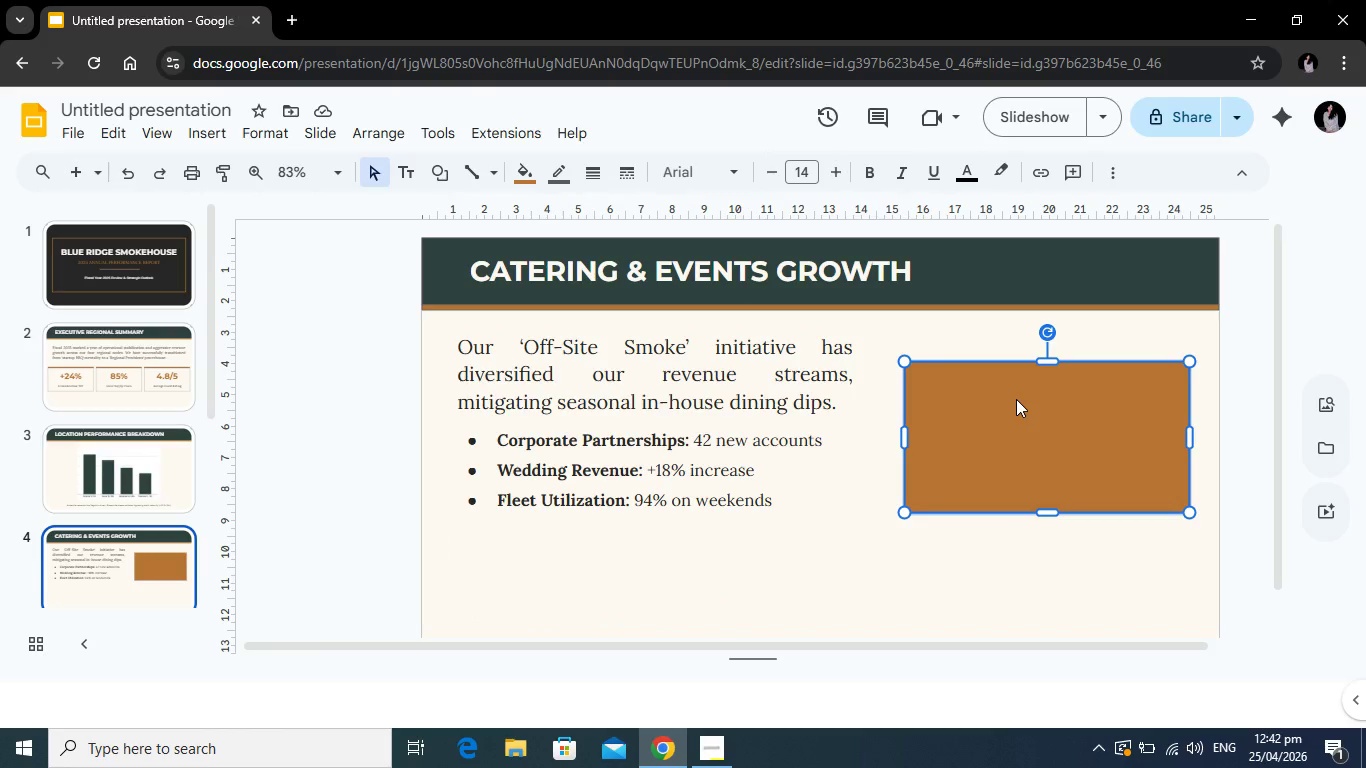 
wait(9.59)
 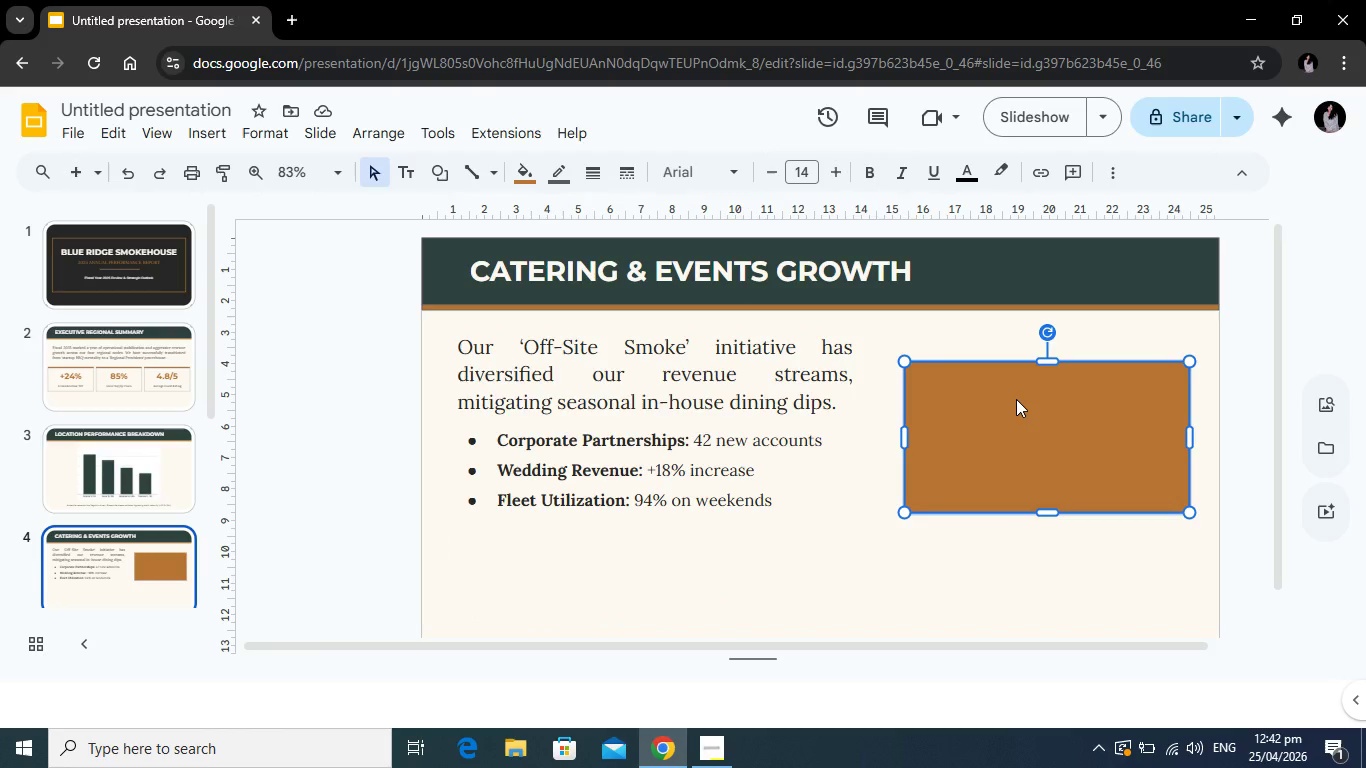 
type($840K)
 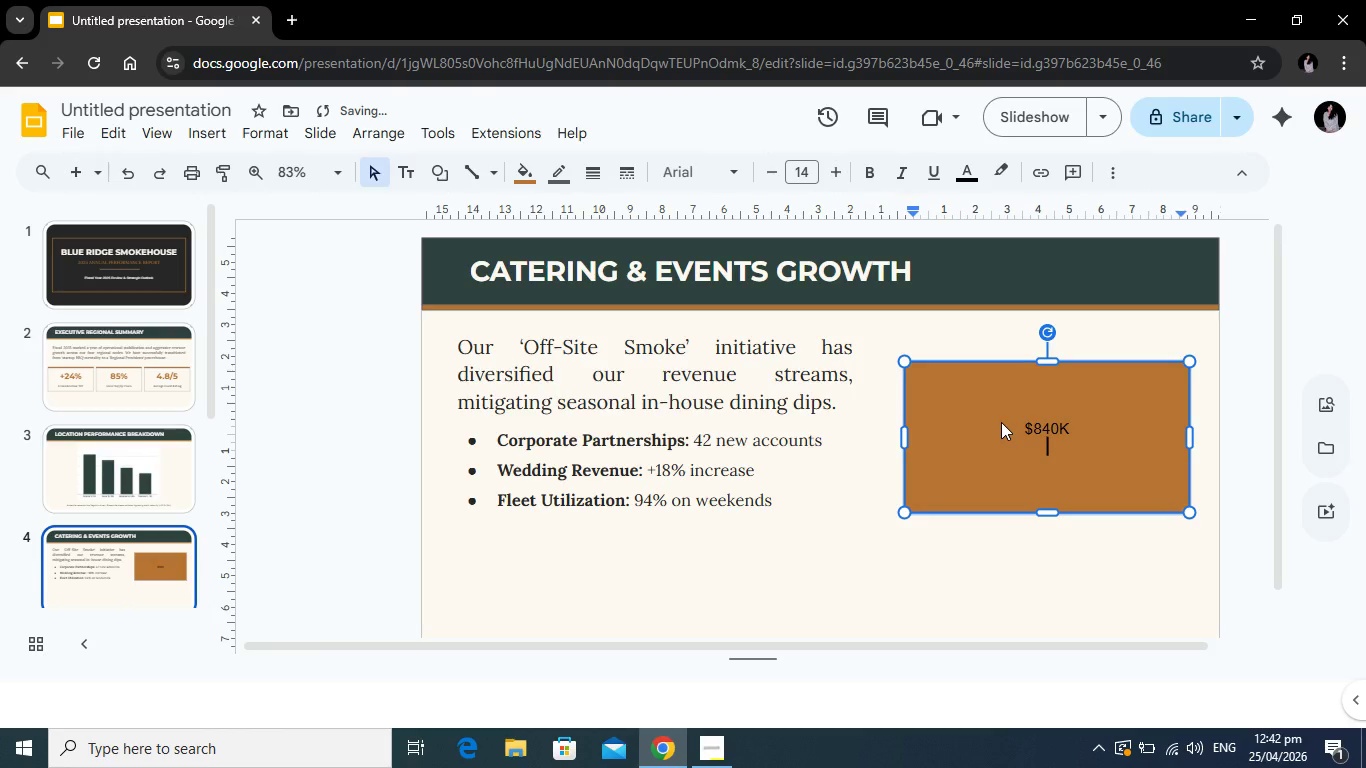 
 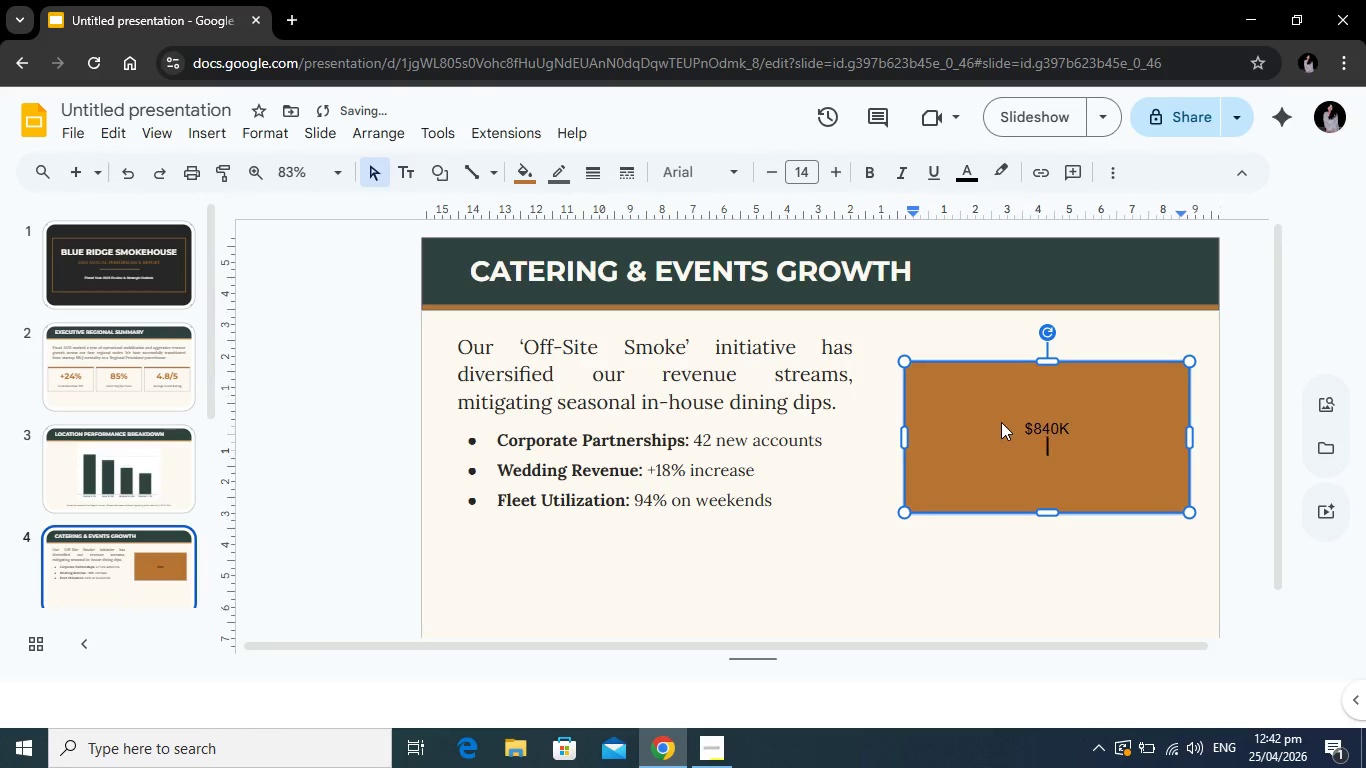 
key(Enter)
 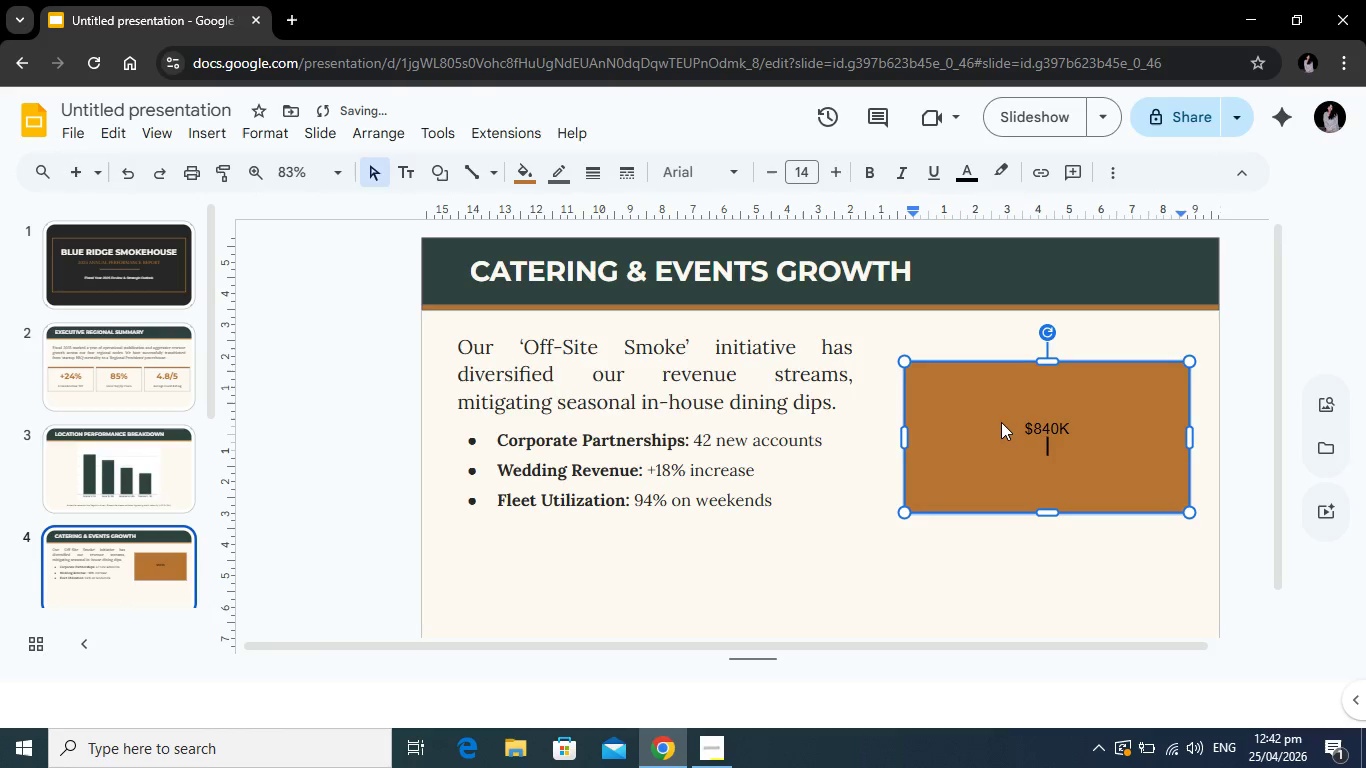 
type(Total Catering Revenue FY25)
 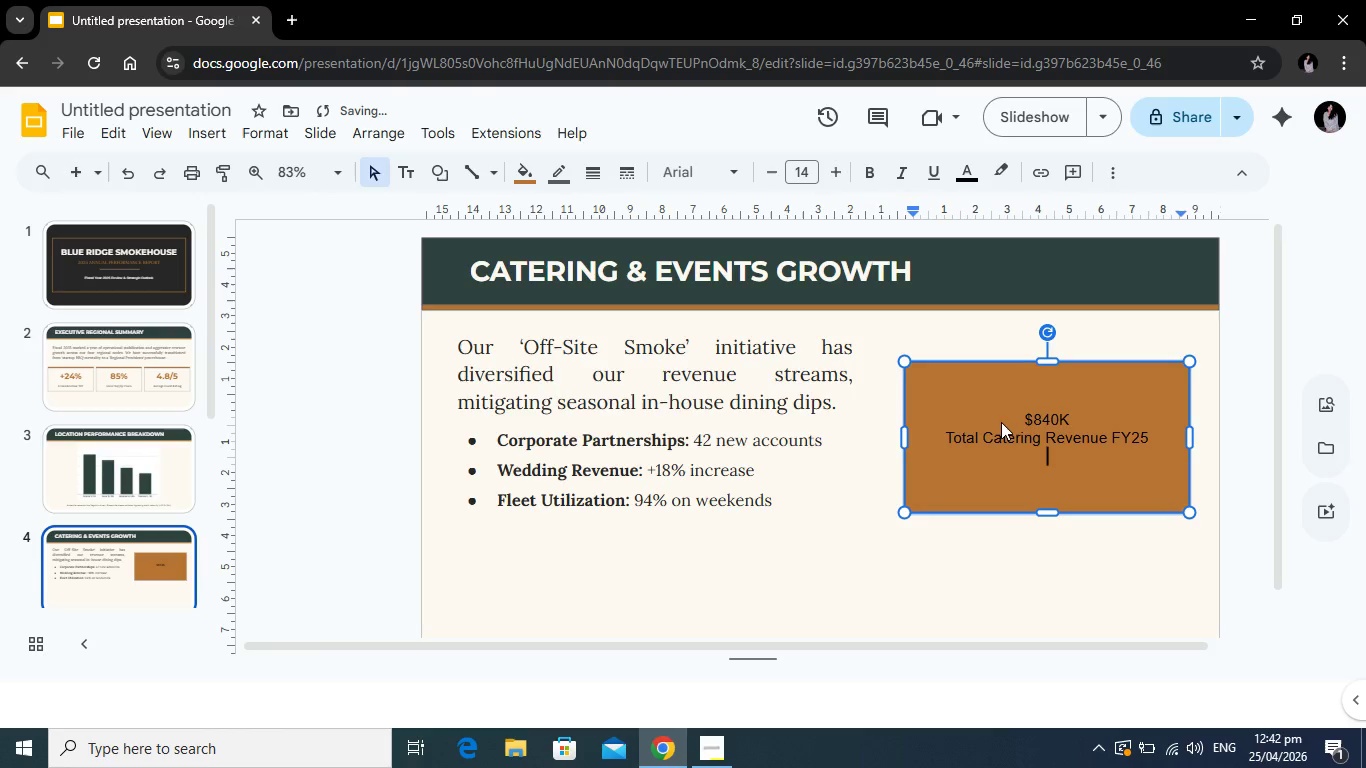 
 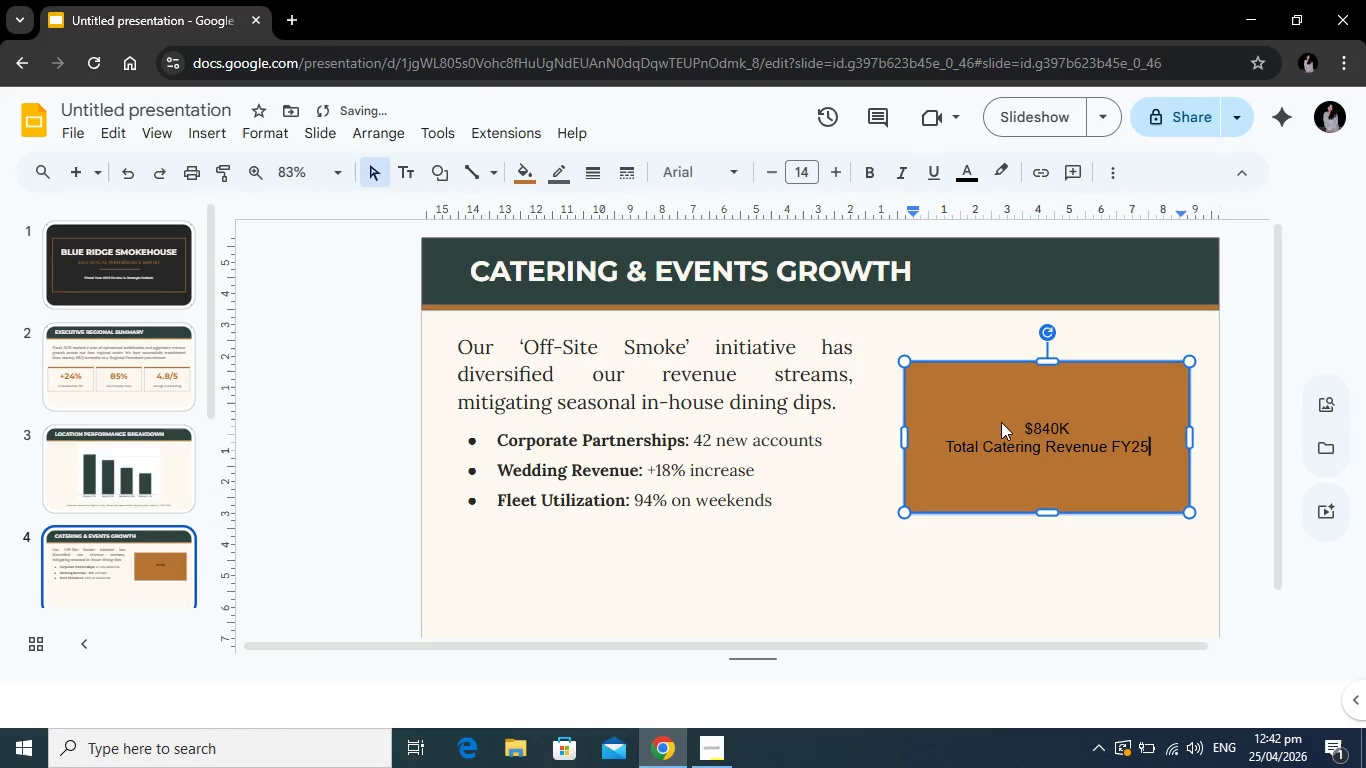 
key(Enter)
 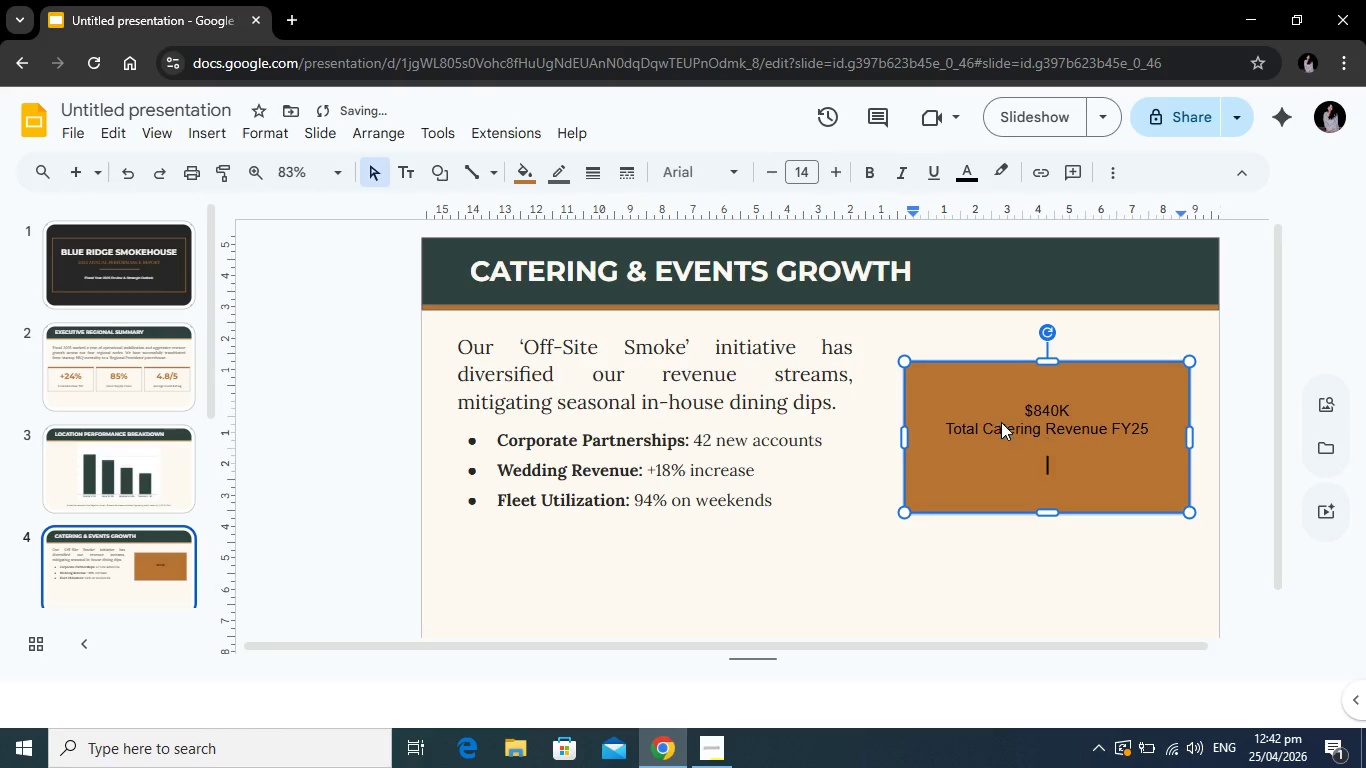 
key(Enter)
 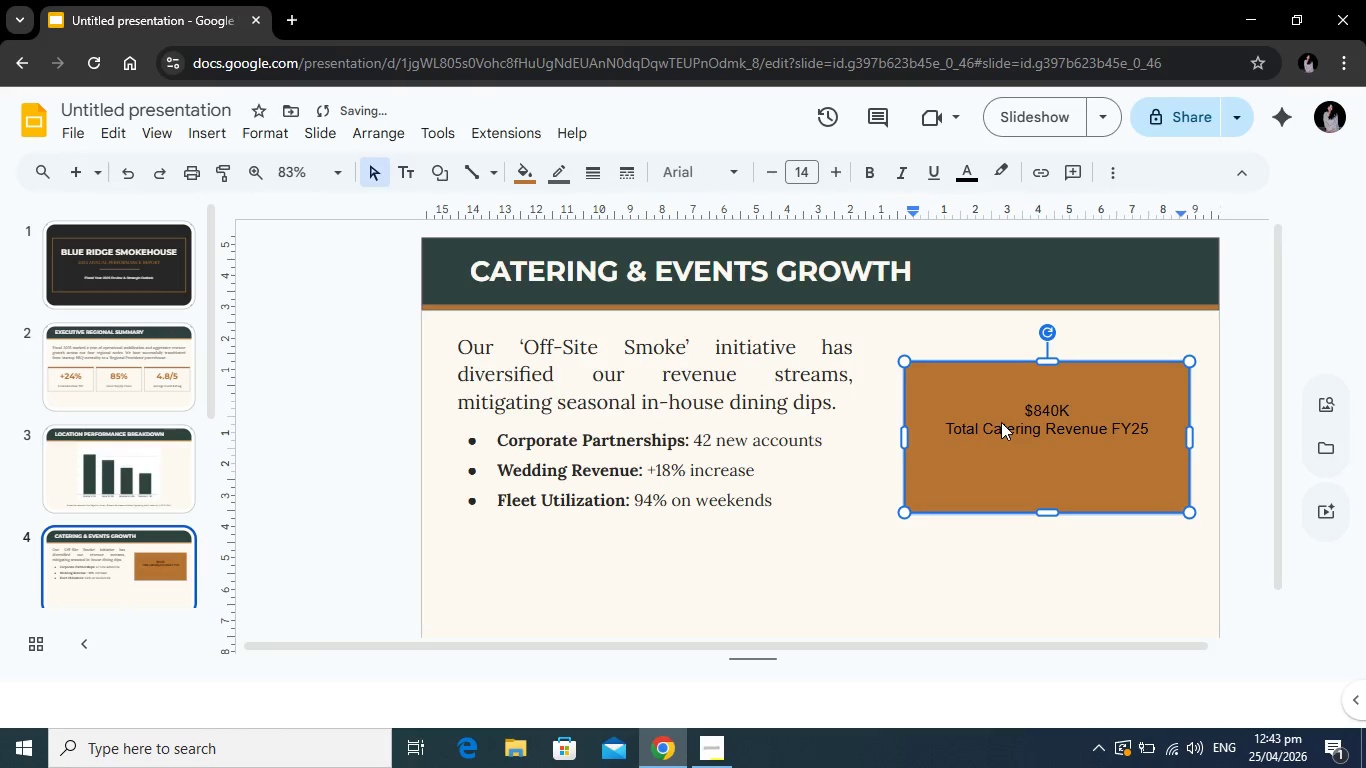 
type(28% of Regional Total)
 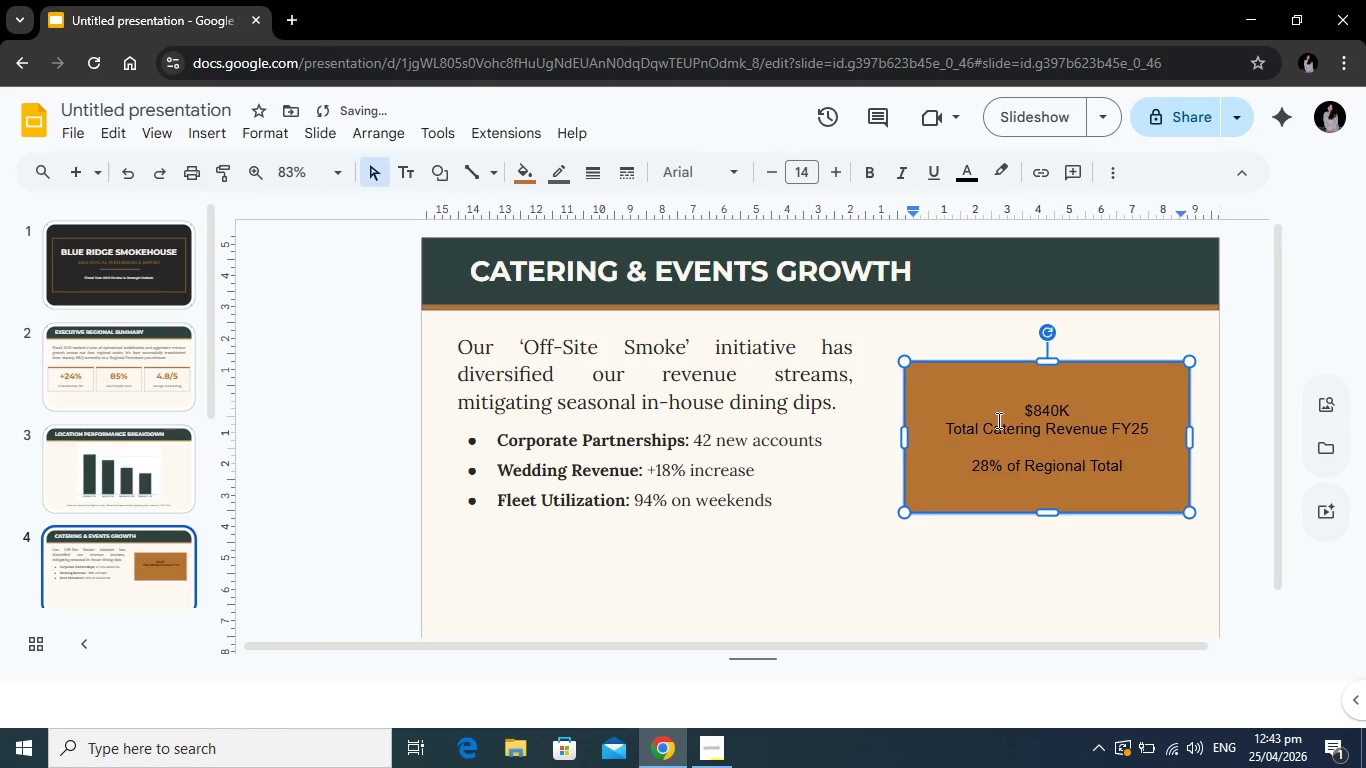 
left_click([1074, 420])
 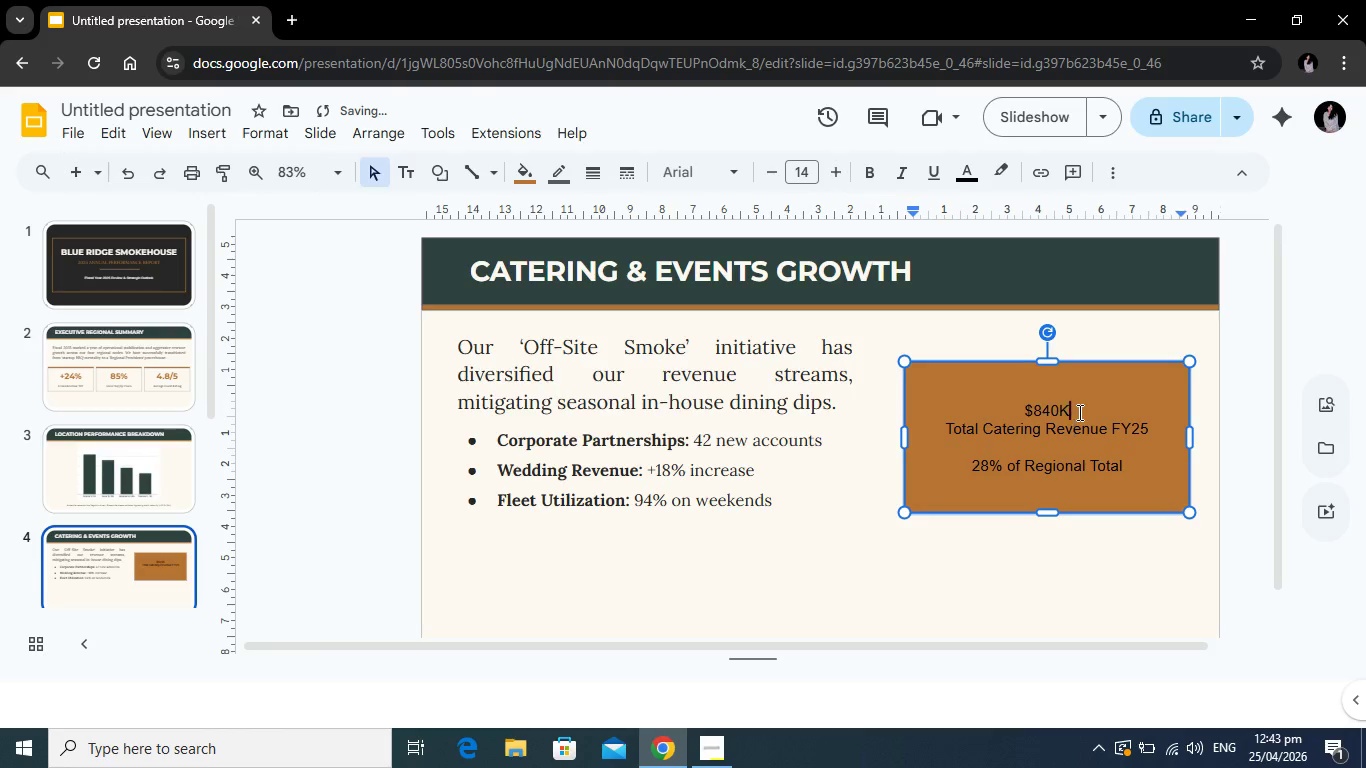 
left_click_drag(start_coordinate=[1078, 412], to_coordinate=[1000, 411])
 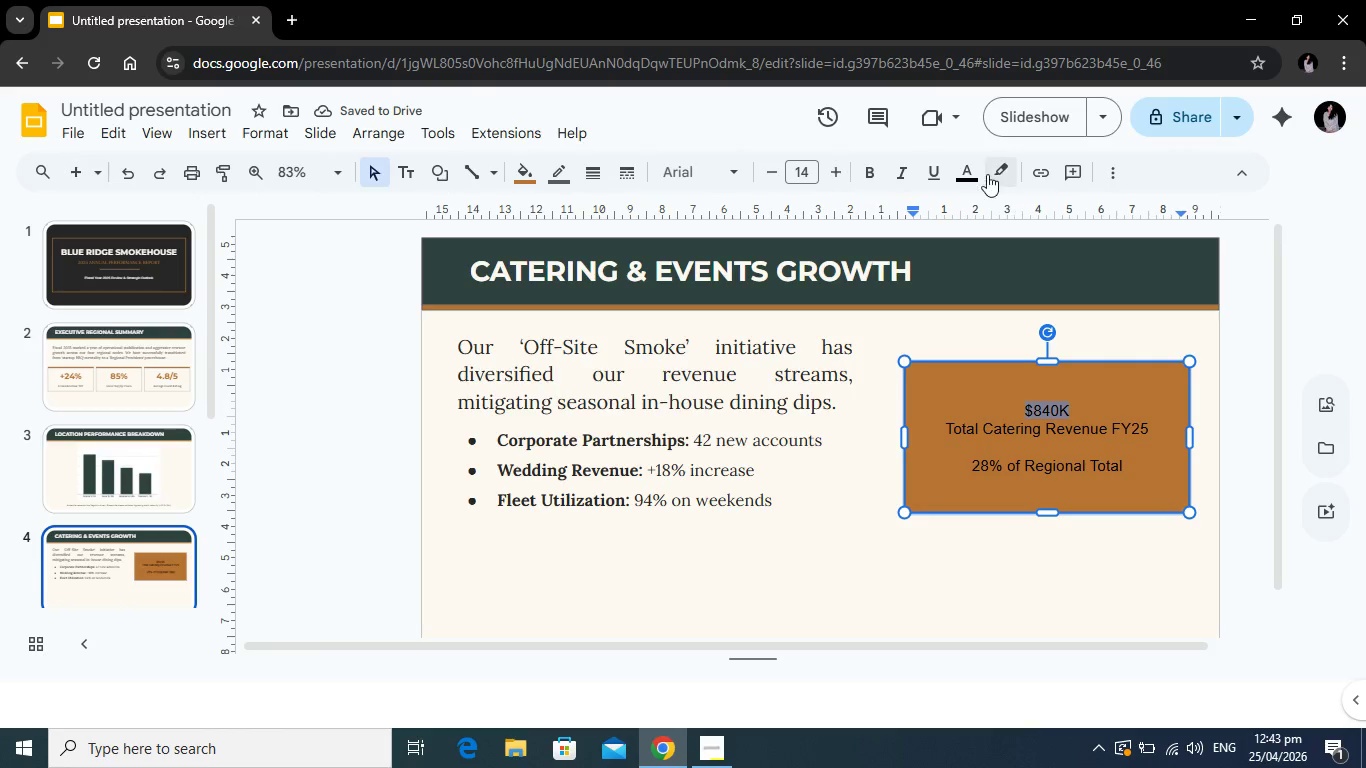 
left_click([977, 175])
 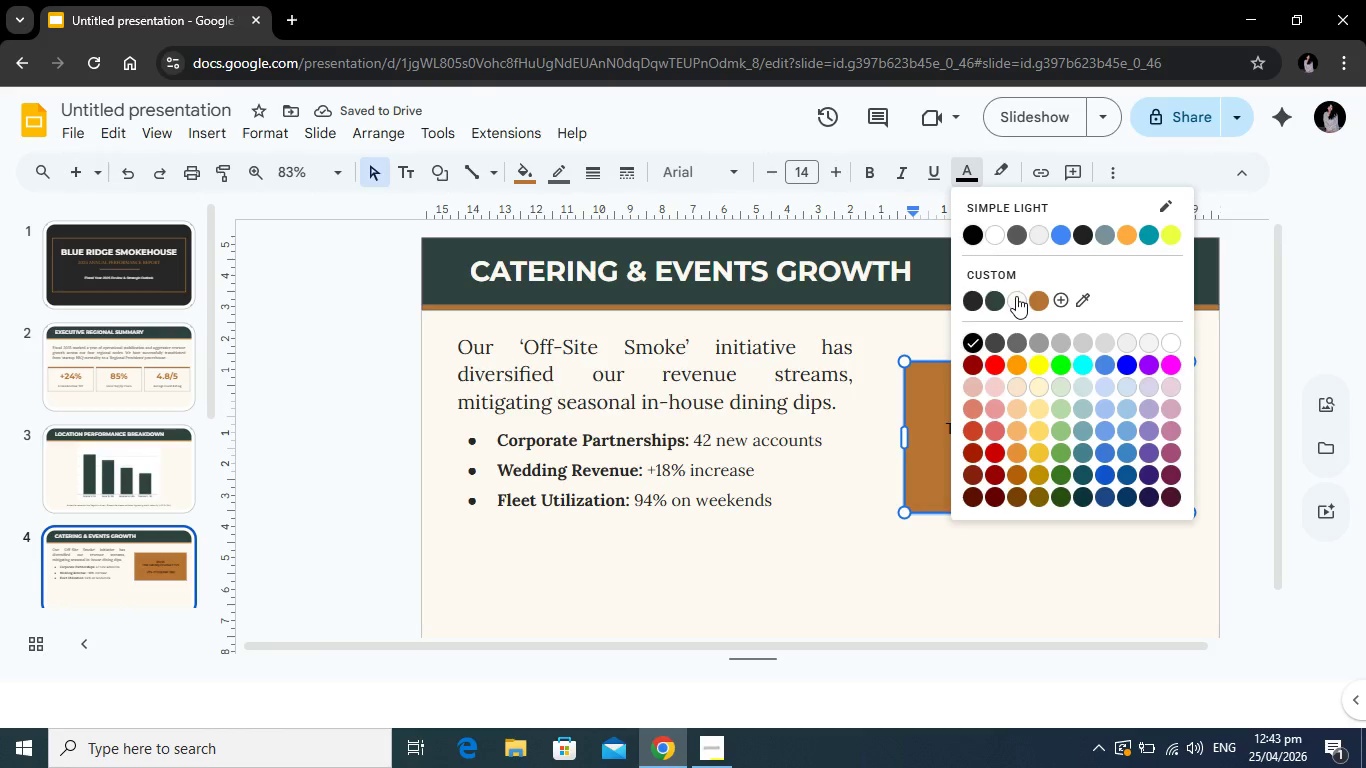 
left_click([1016, 296])
 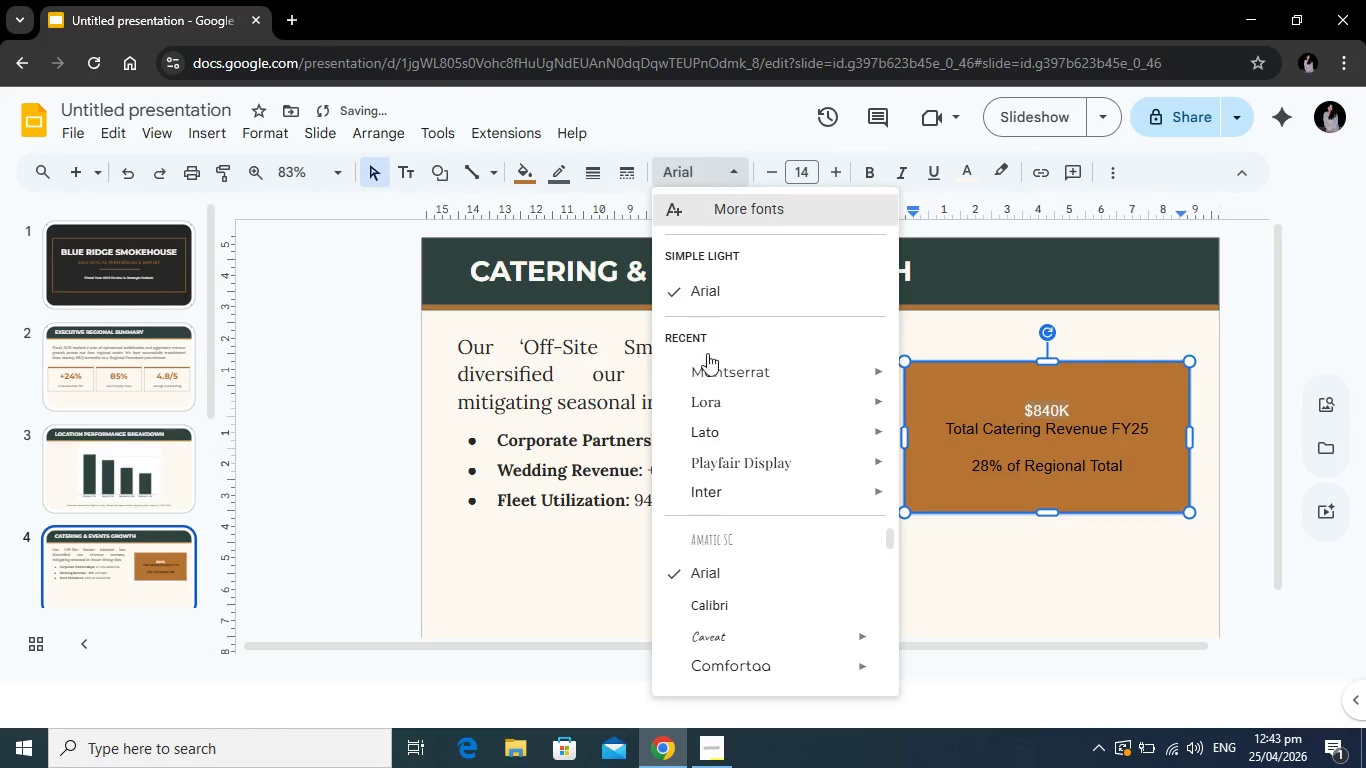 
left_click([765, 361])
 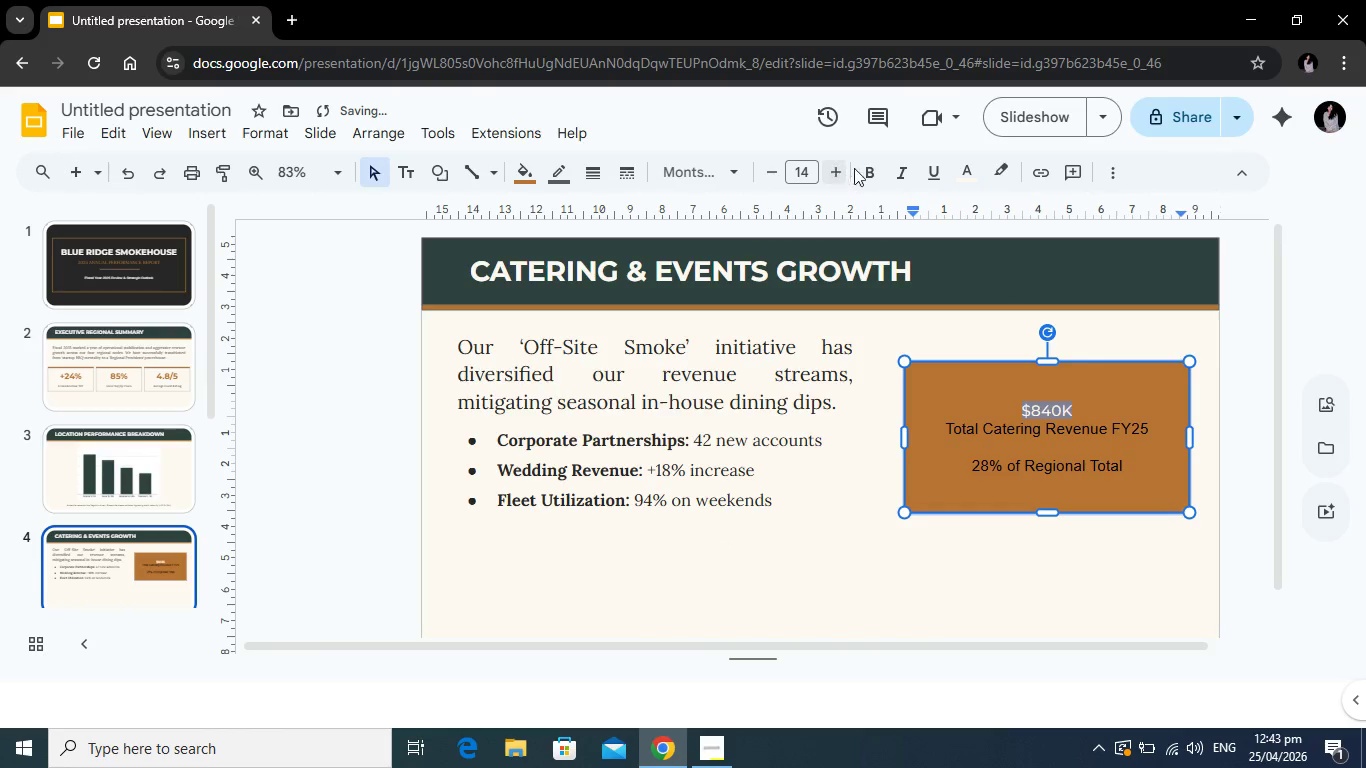 
left_click([870, 165])
 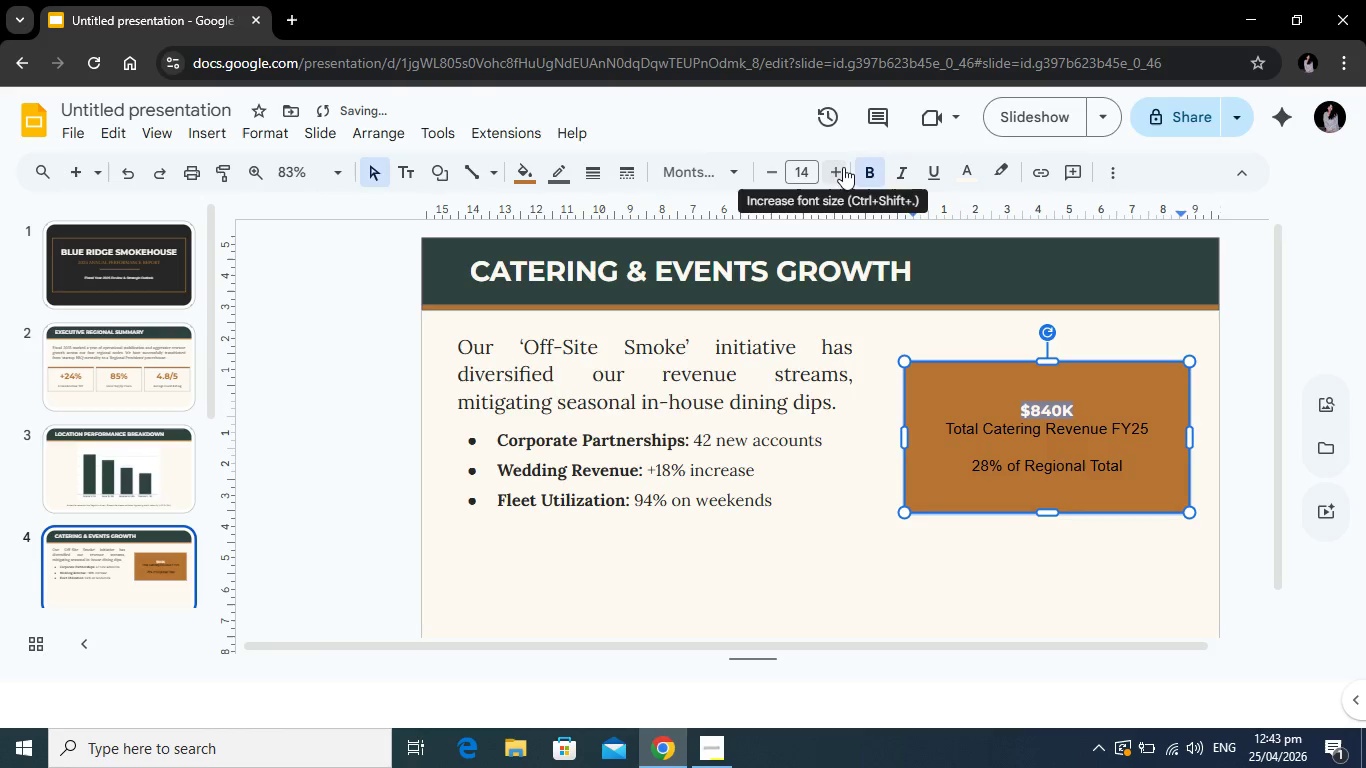 
left_click([843, 167])
 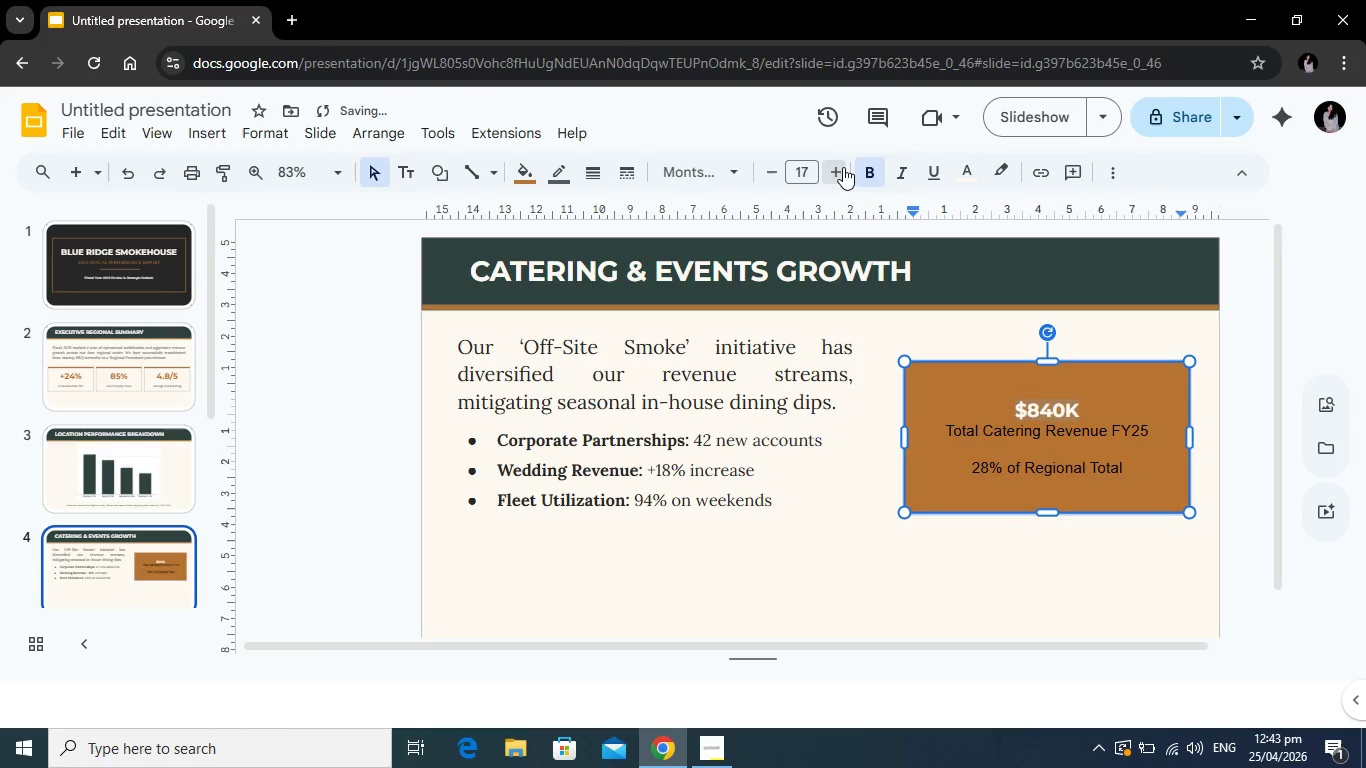 
triple_click([843, 167])
 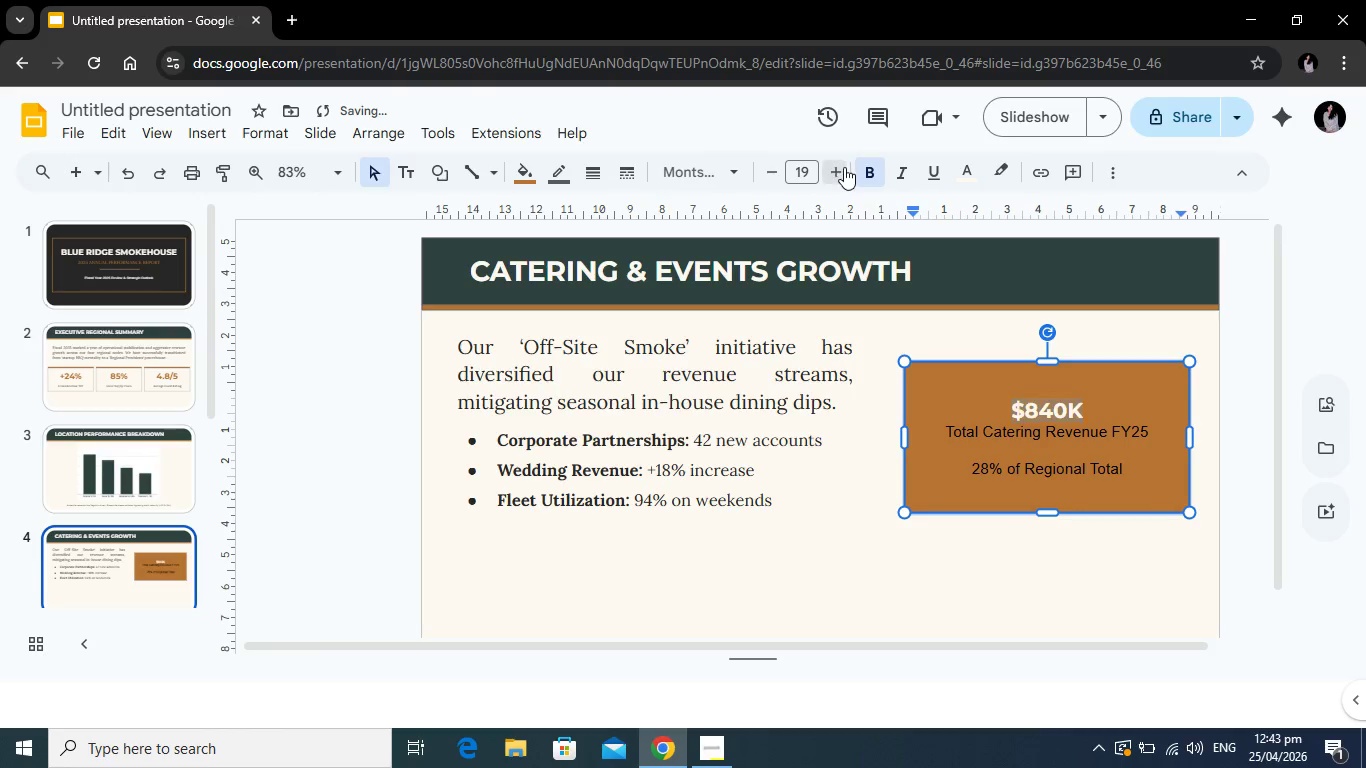 
triple_click([843, 167])
 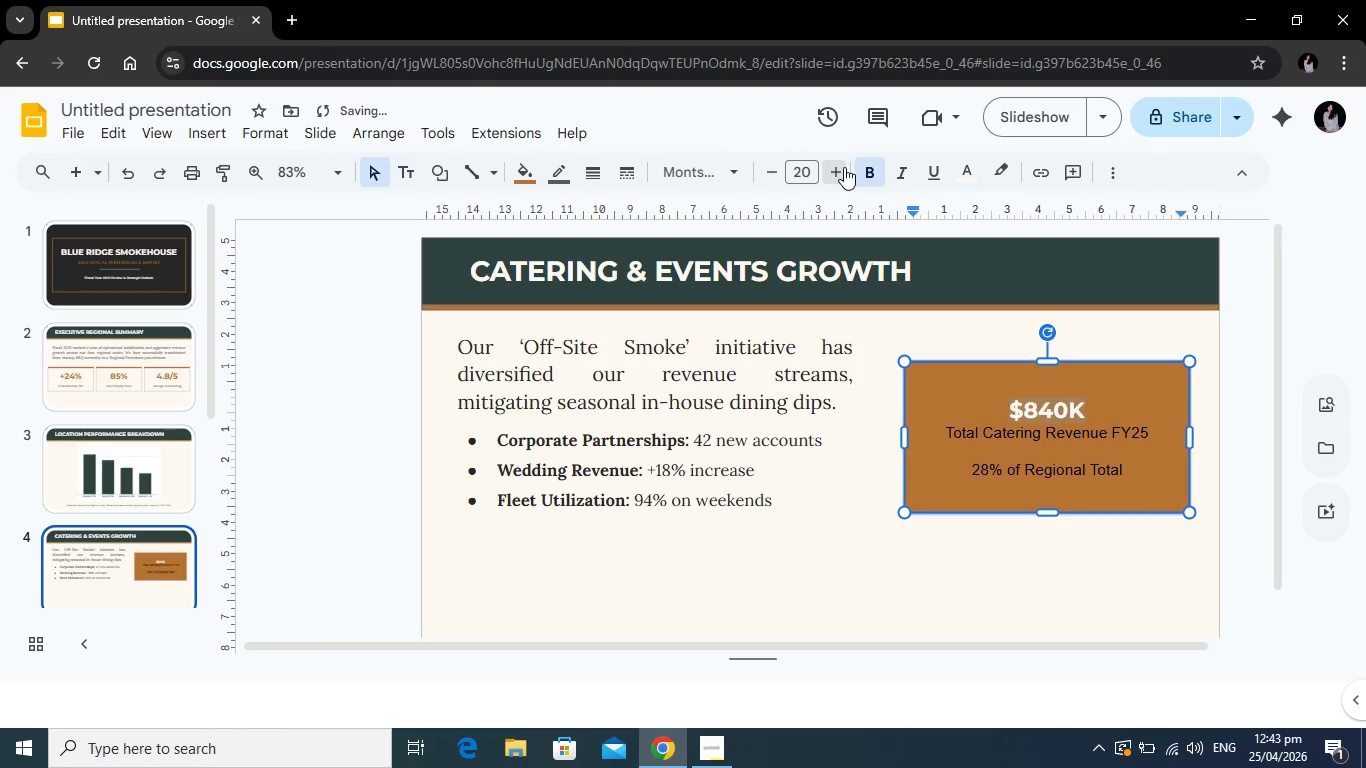 
triple_click([844, 167])
 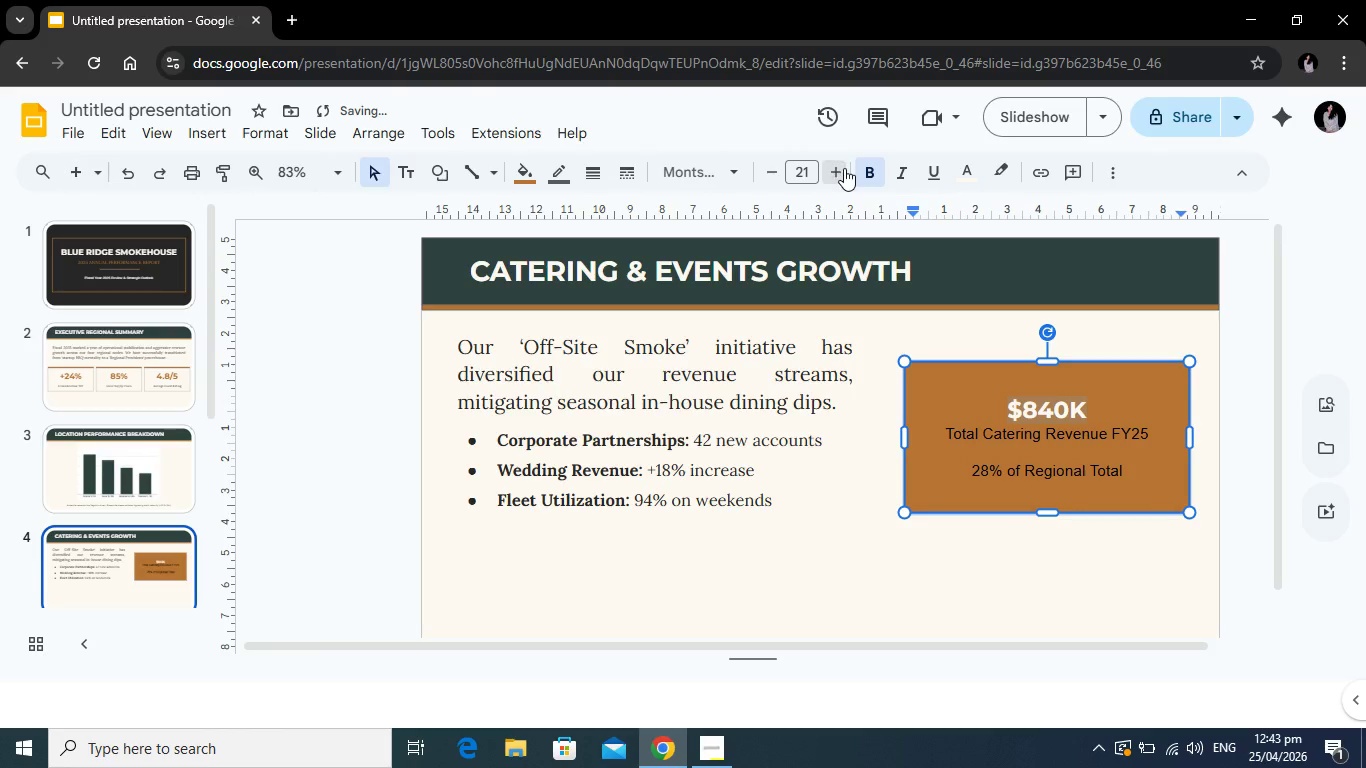 
triple_click([844, 167])
 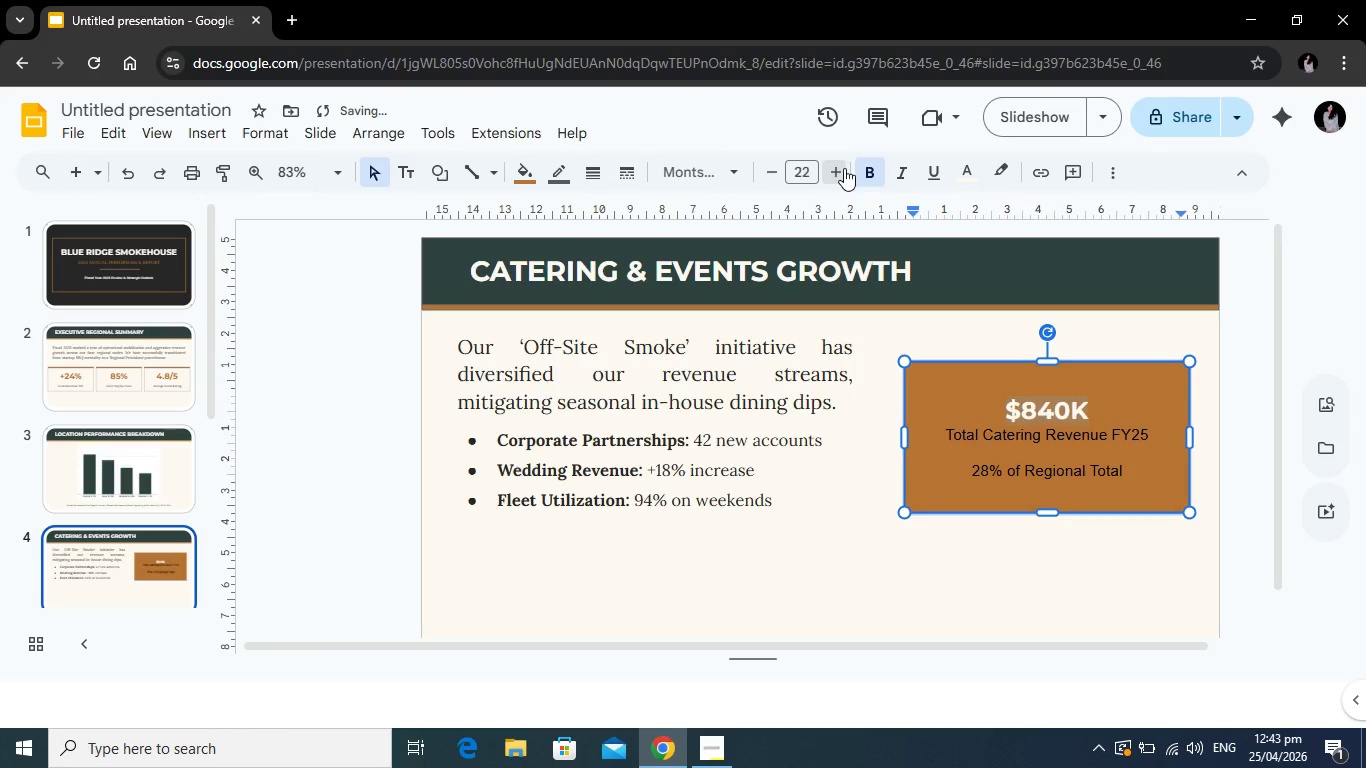 
triple_click([844, 168])
 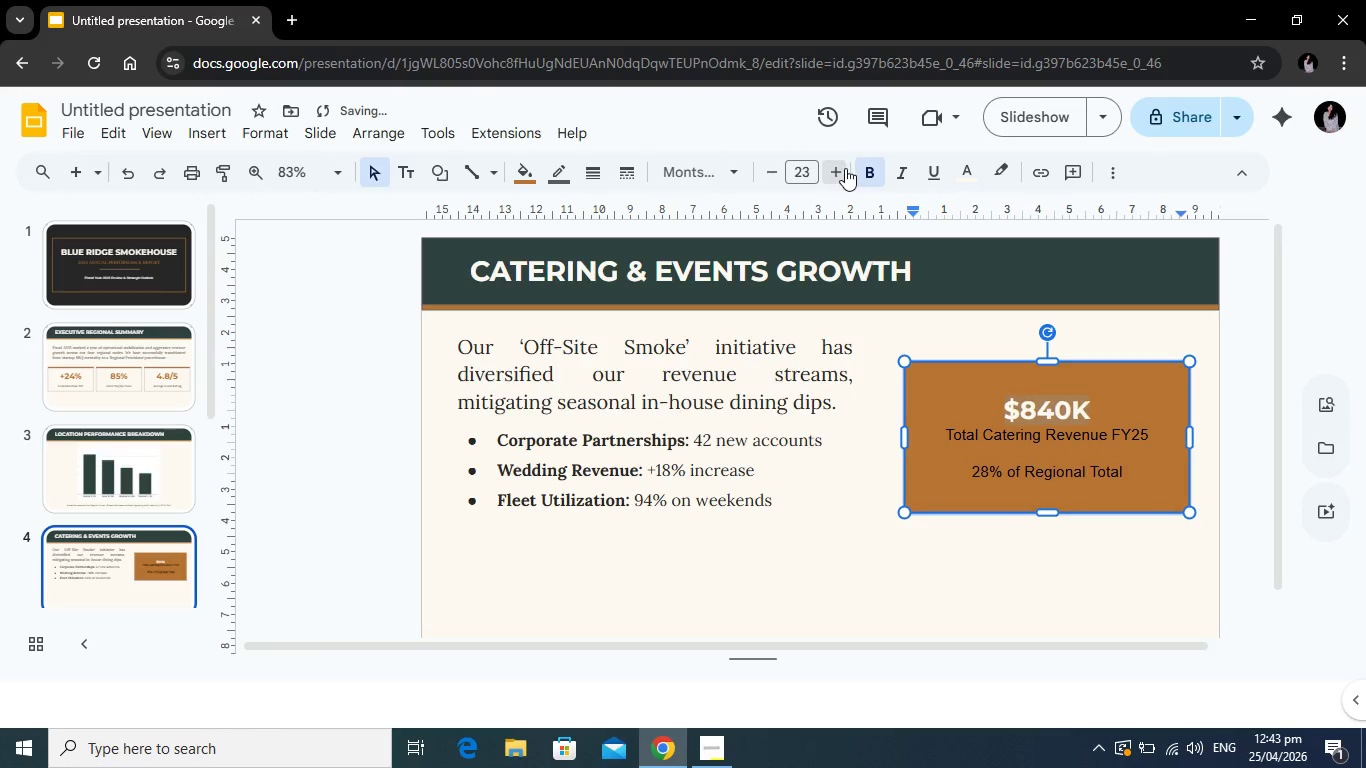 
triple_click([844, 168])
 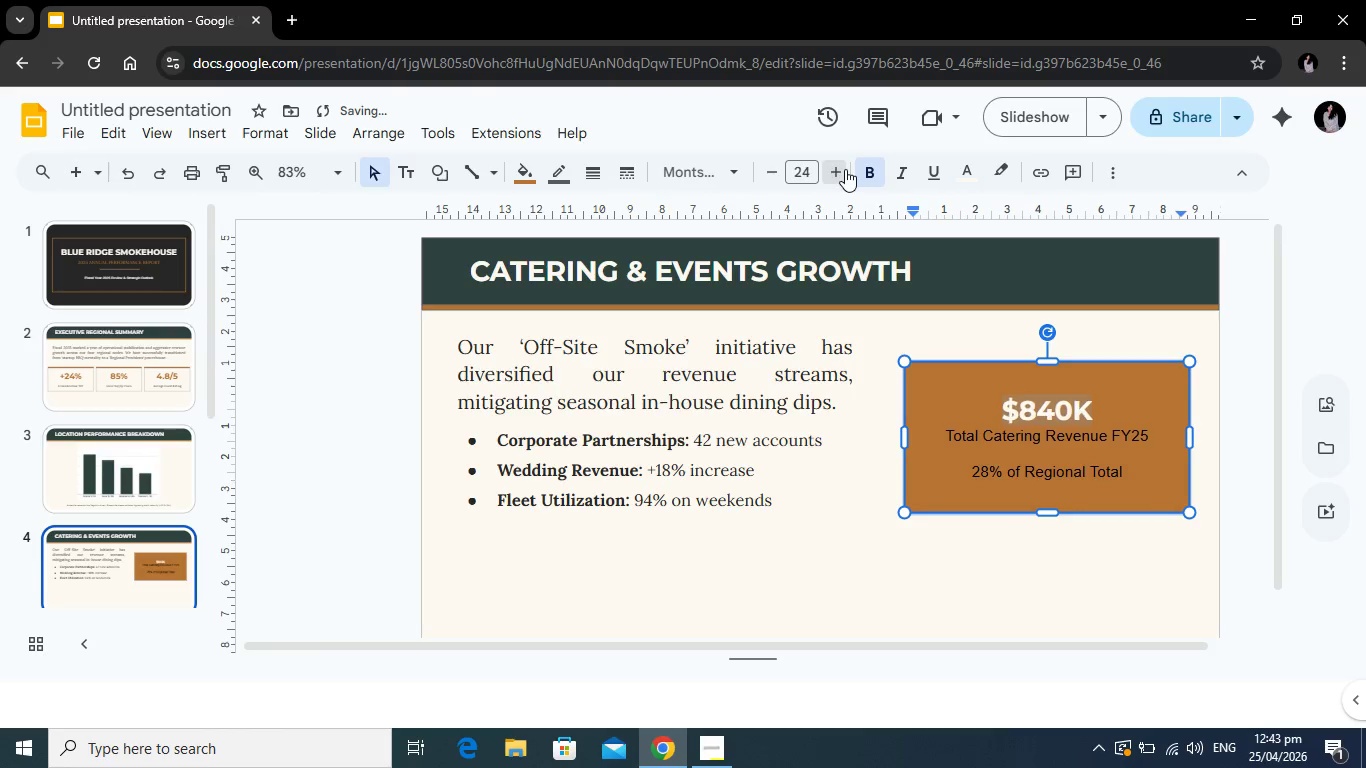 
triple_click([845, 169])
 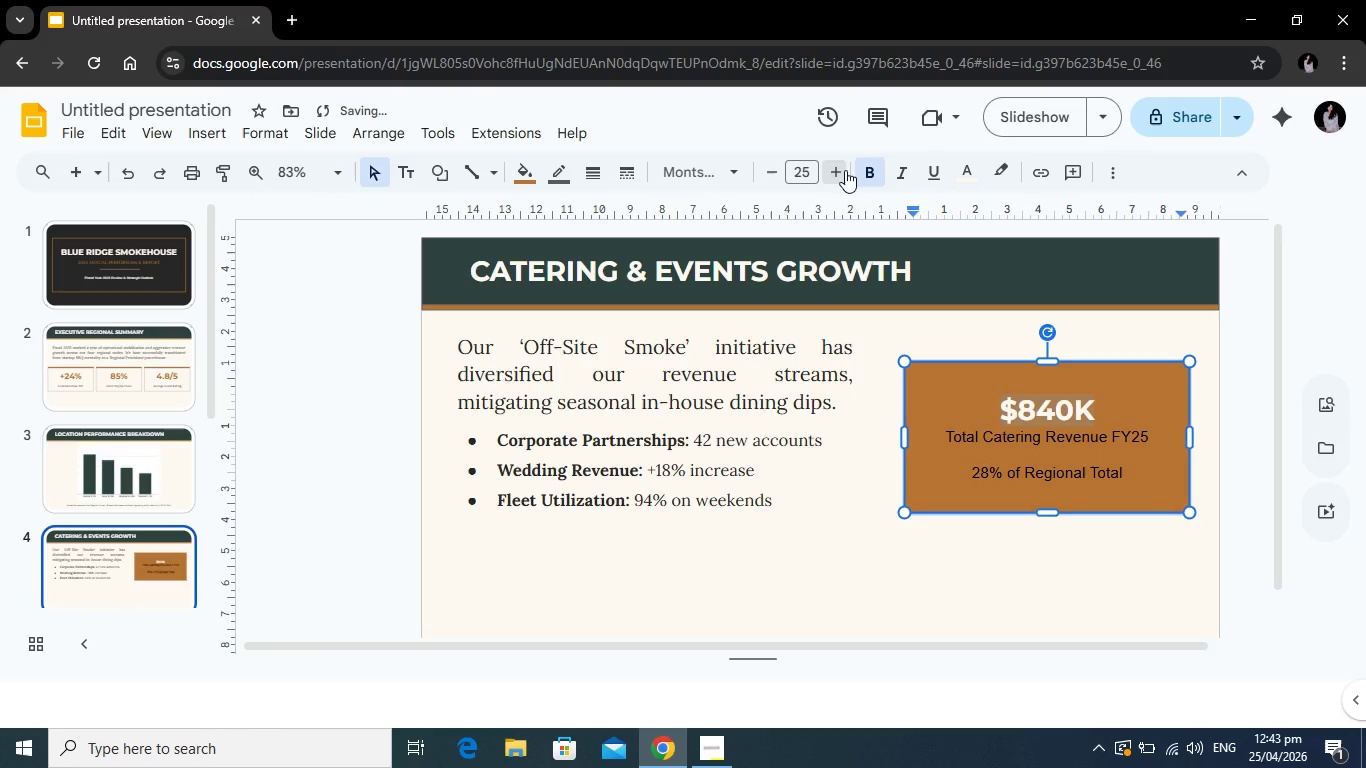 
triple_click([845, 169])
 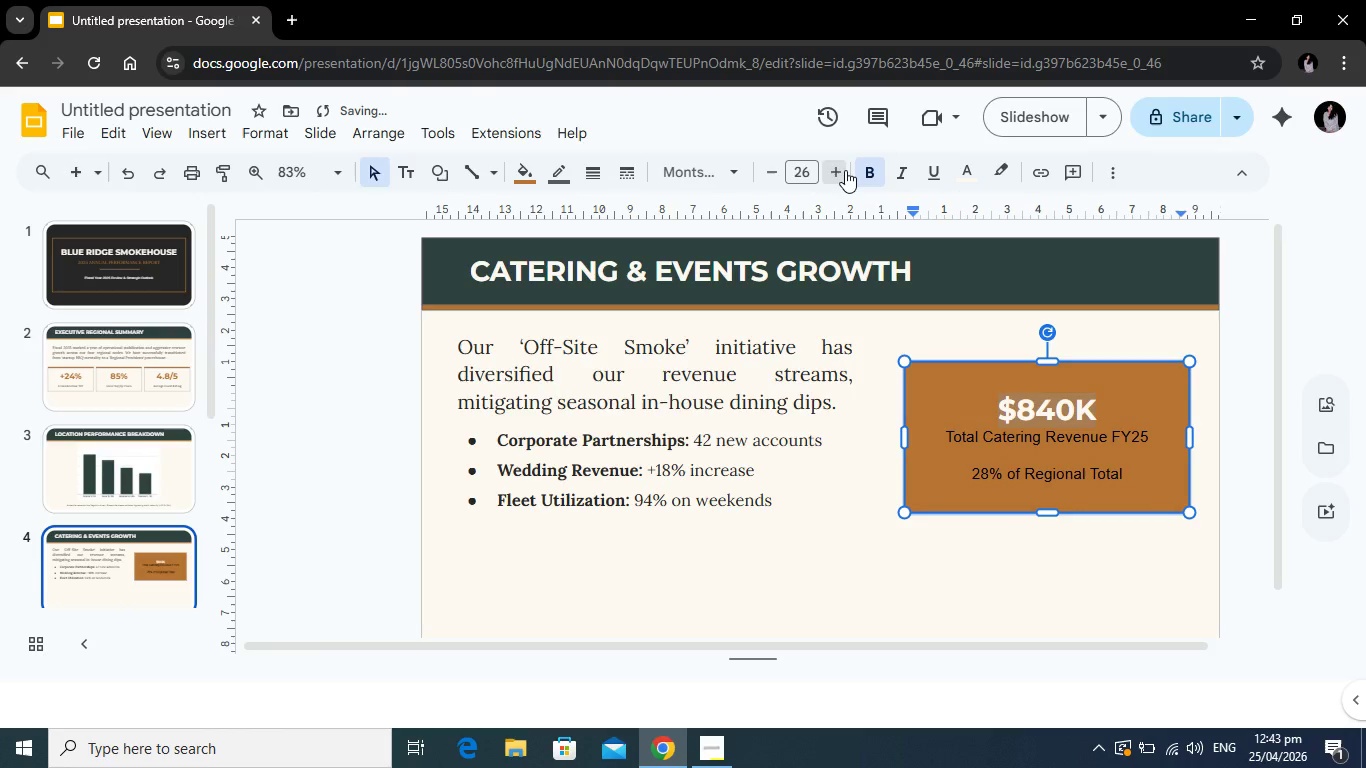 
triple_click([845, 170])
 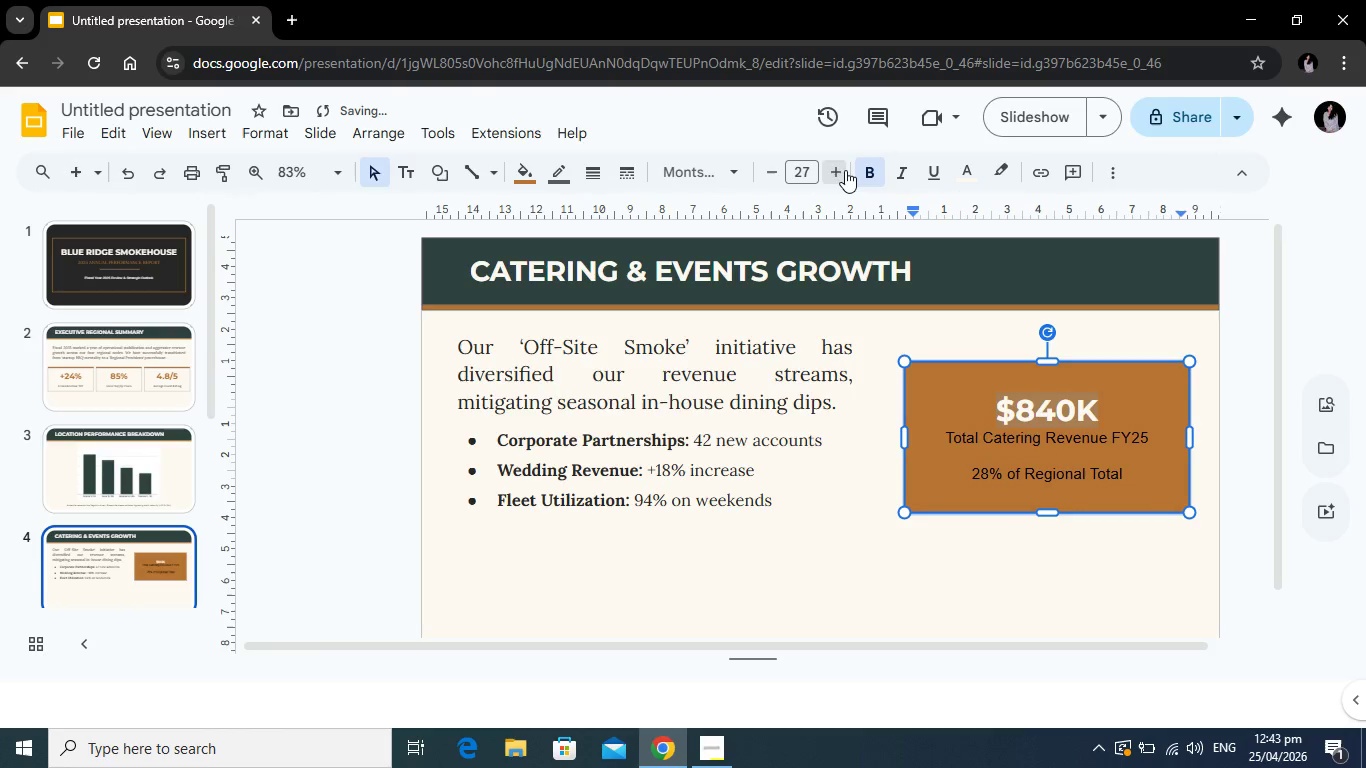 
triple_click([845, 170])
 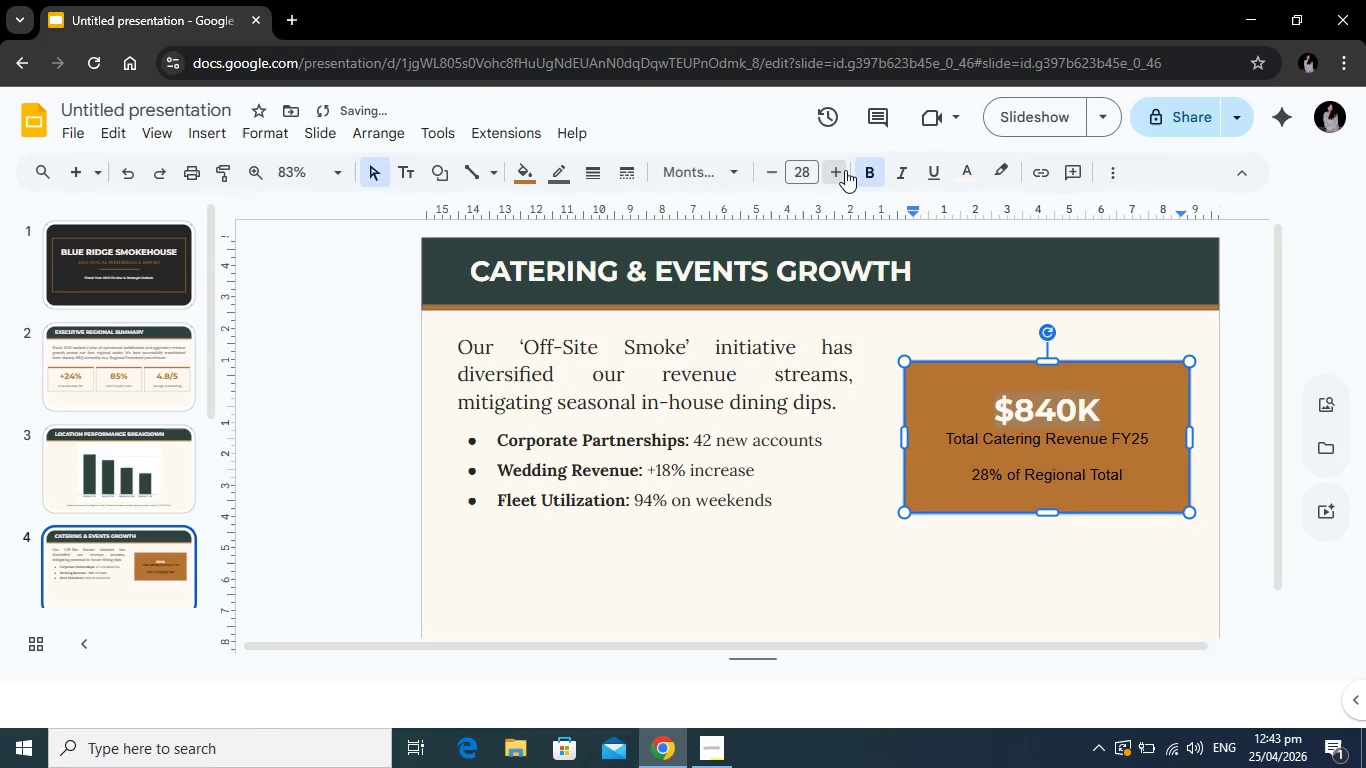 
triple_click([845, 170])
 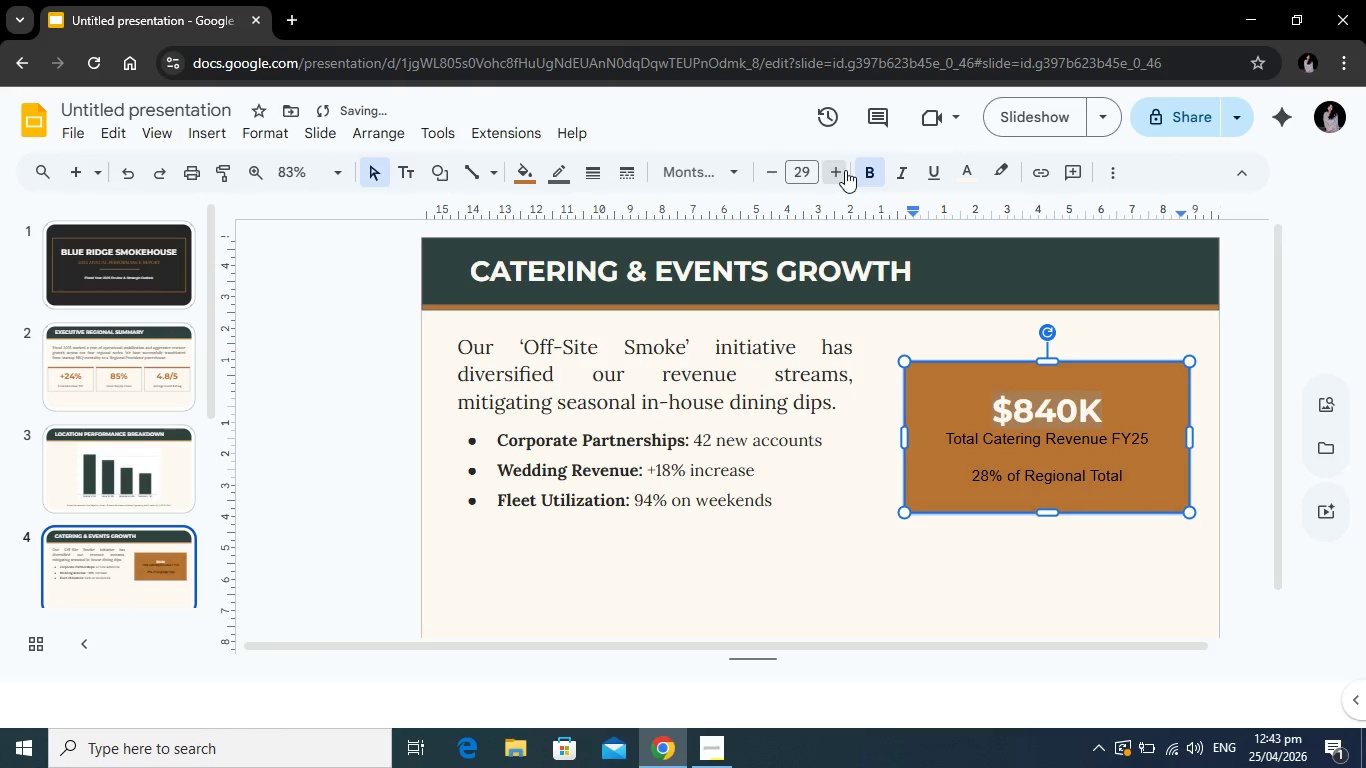 
triple_click([845, 170])
 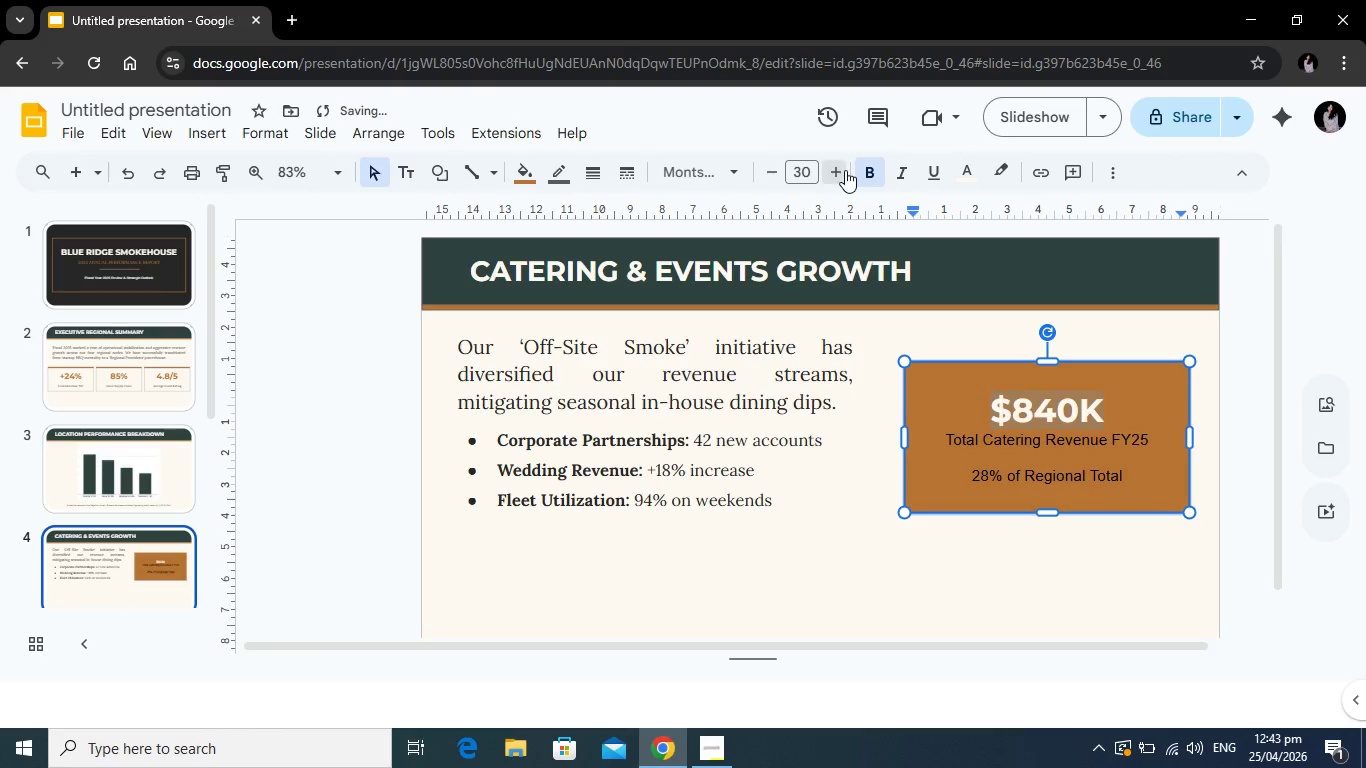 
triple_click([845, 170])
 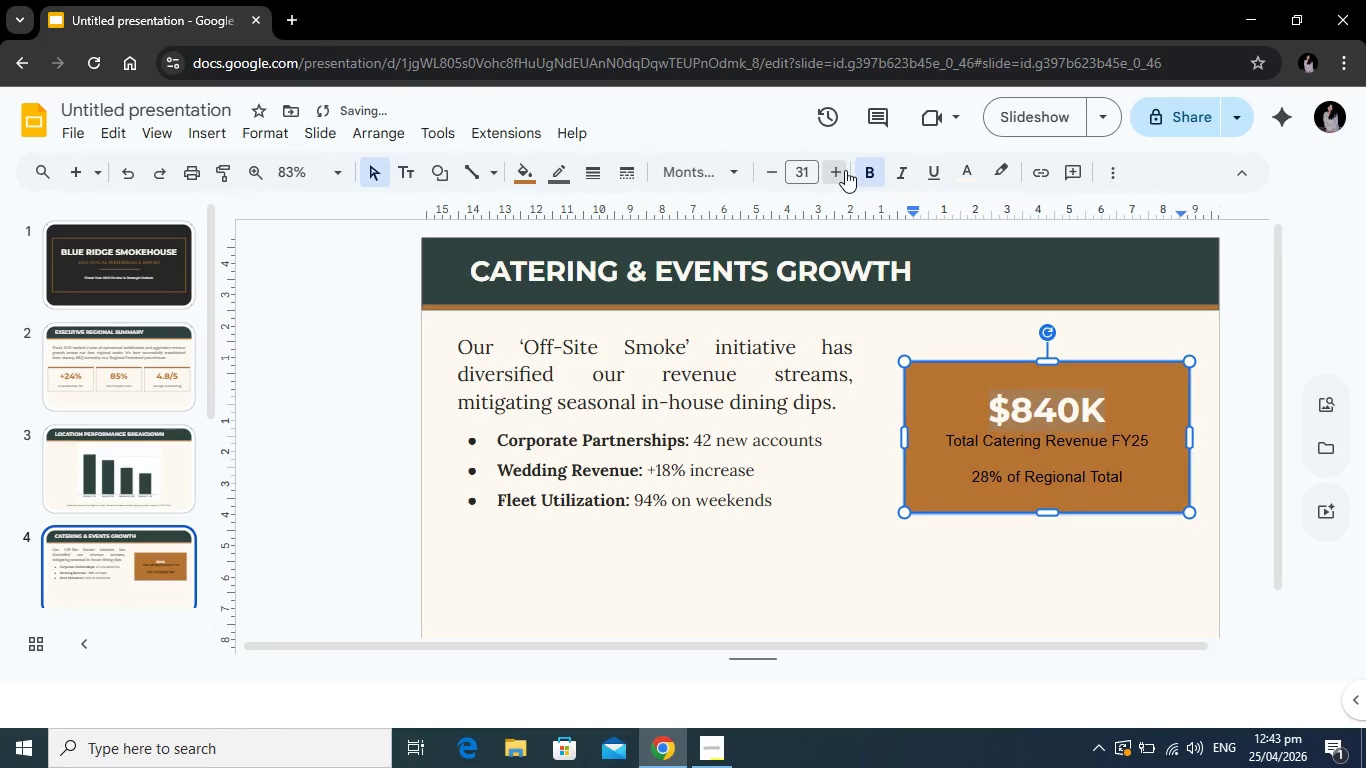 
triple_click([845, 170])
 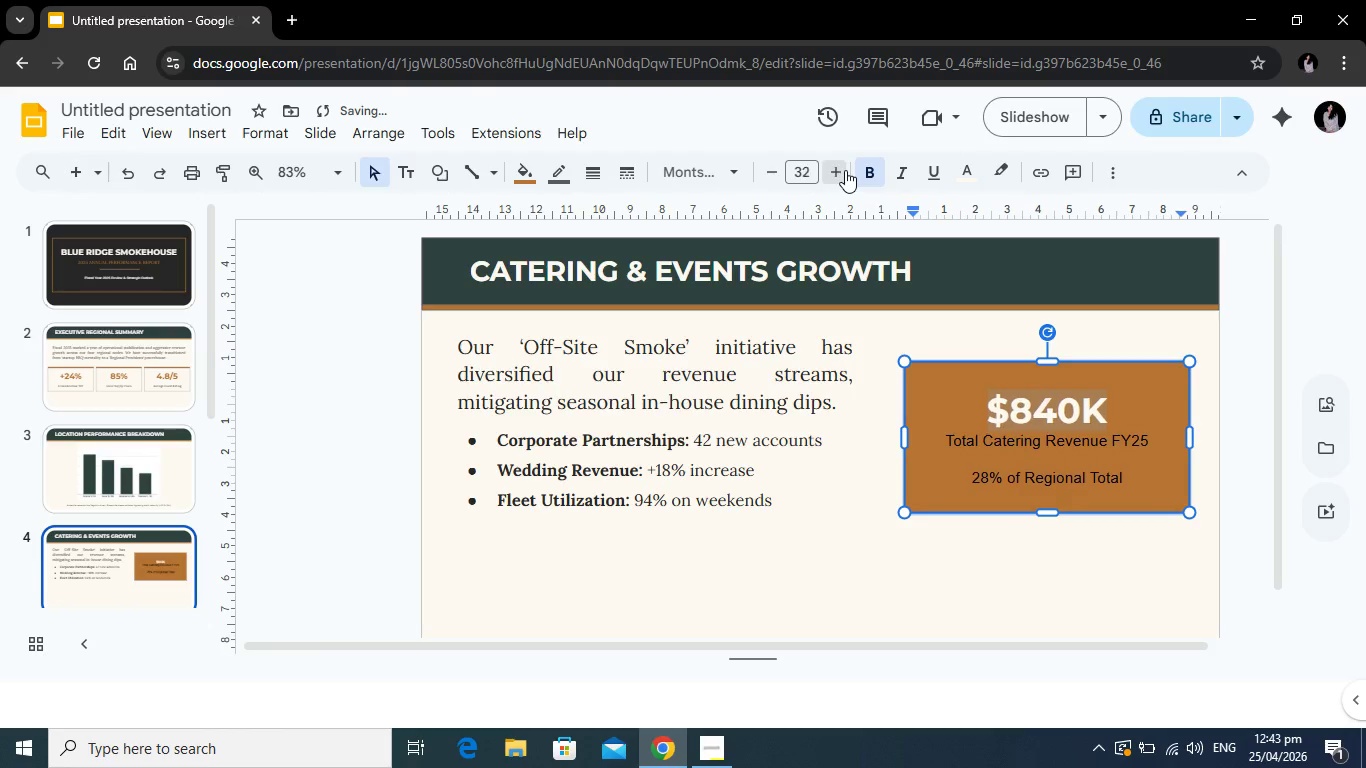 
triple_click([845, 170])
 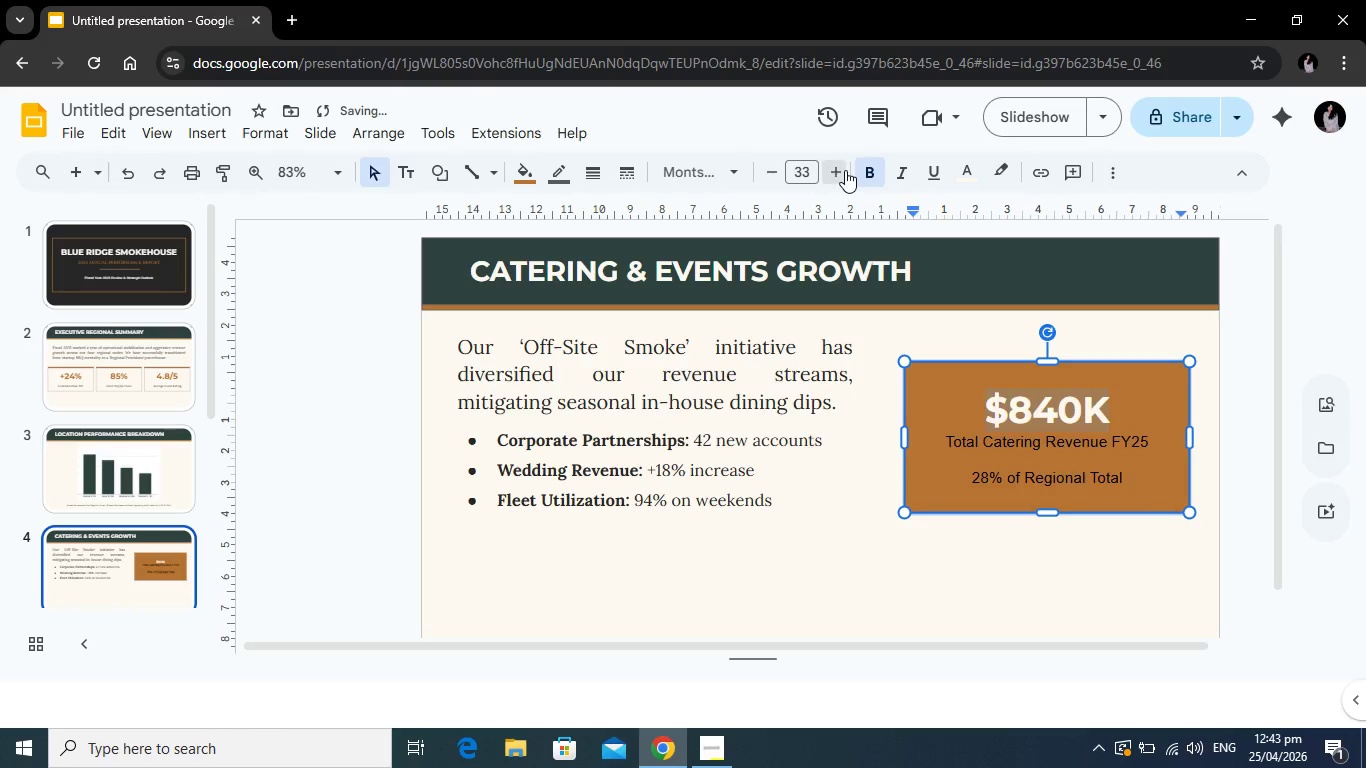 
triple_click([845, 170])
 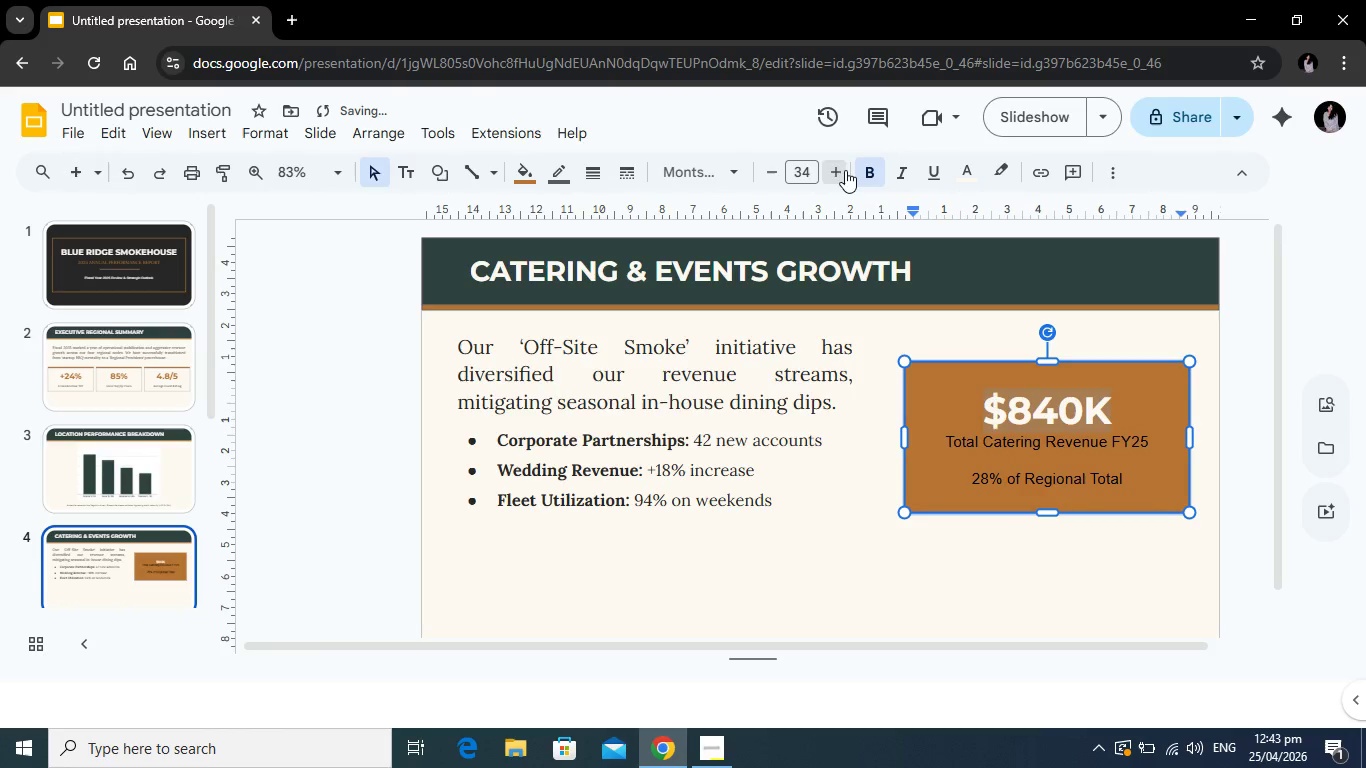 
triple_click([845, 170])
 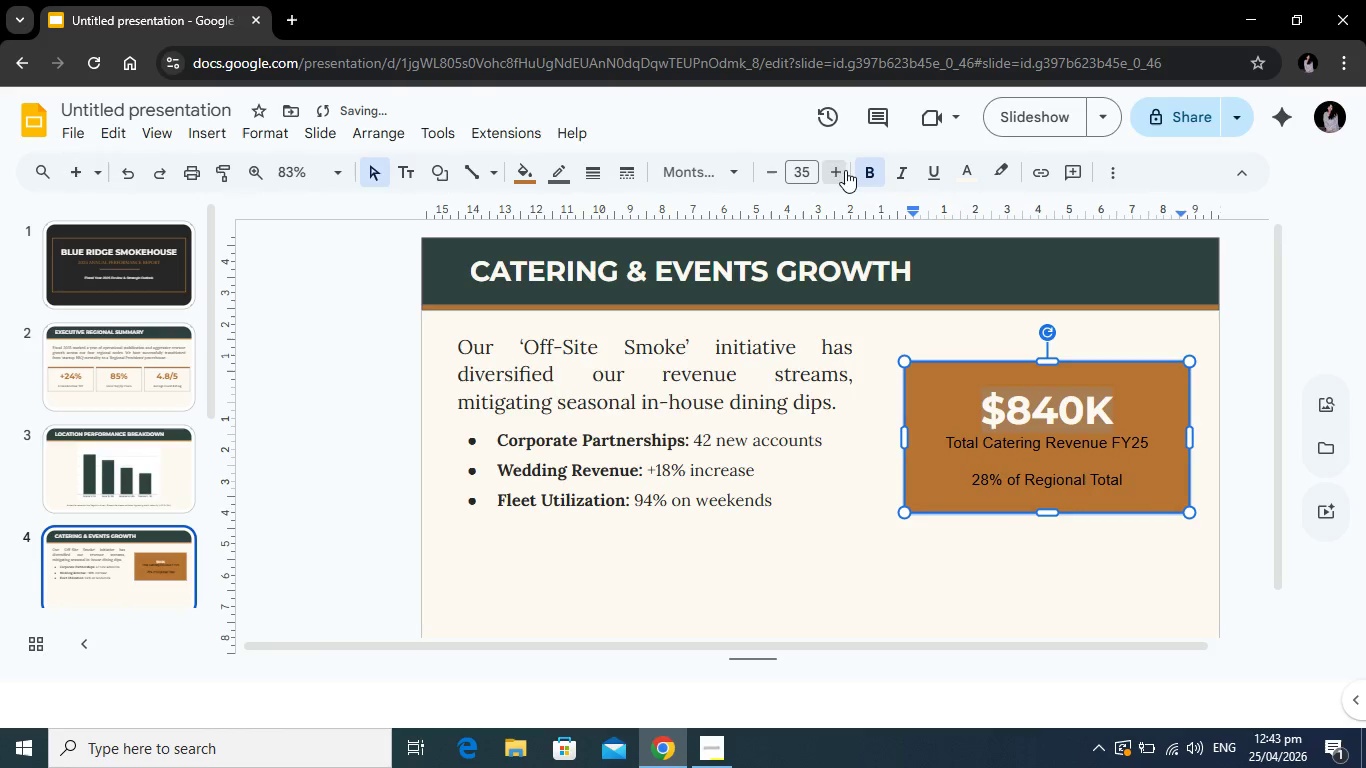 
triple_click([845, 170])
 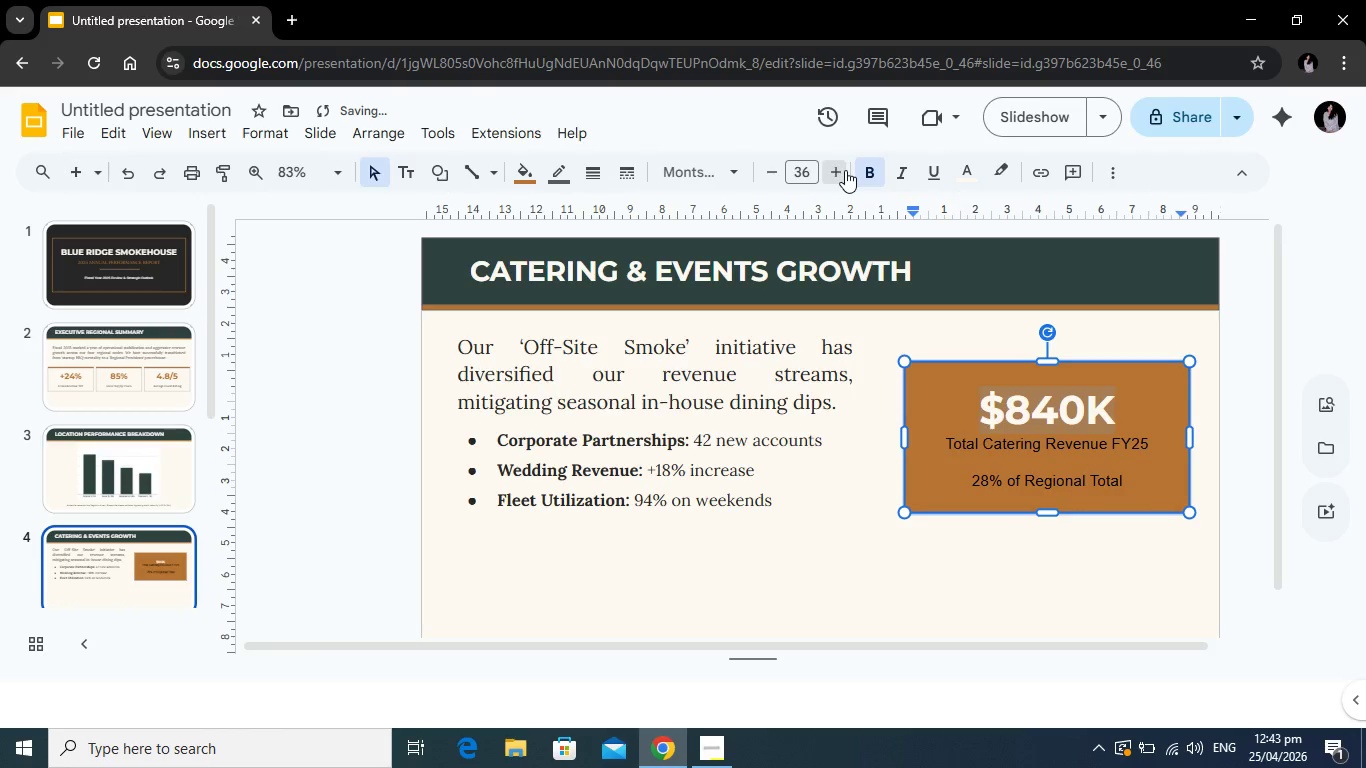 
triple_click([845, 170])
 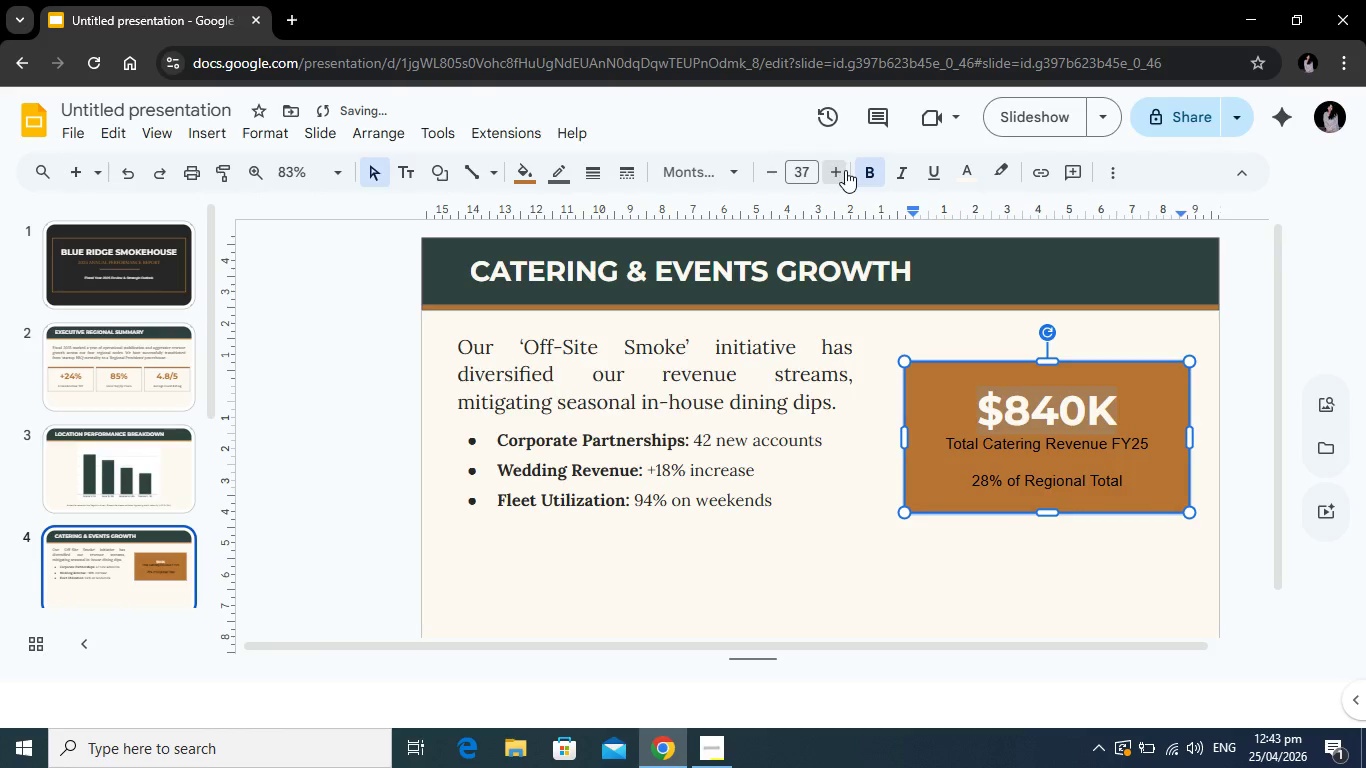 
triple_click([845, 170])
 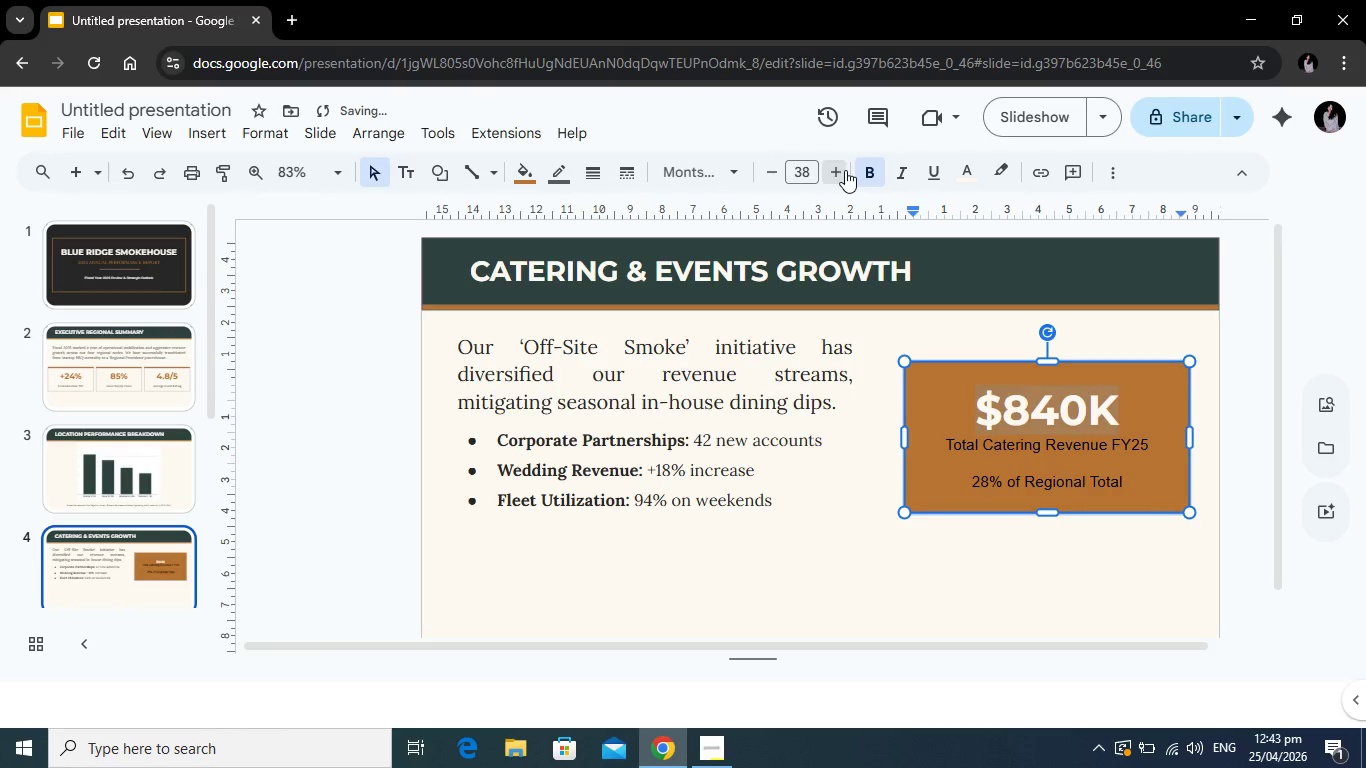 
triple_click([845, 170])
 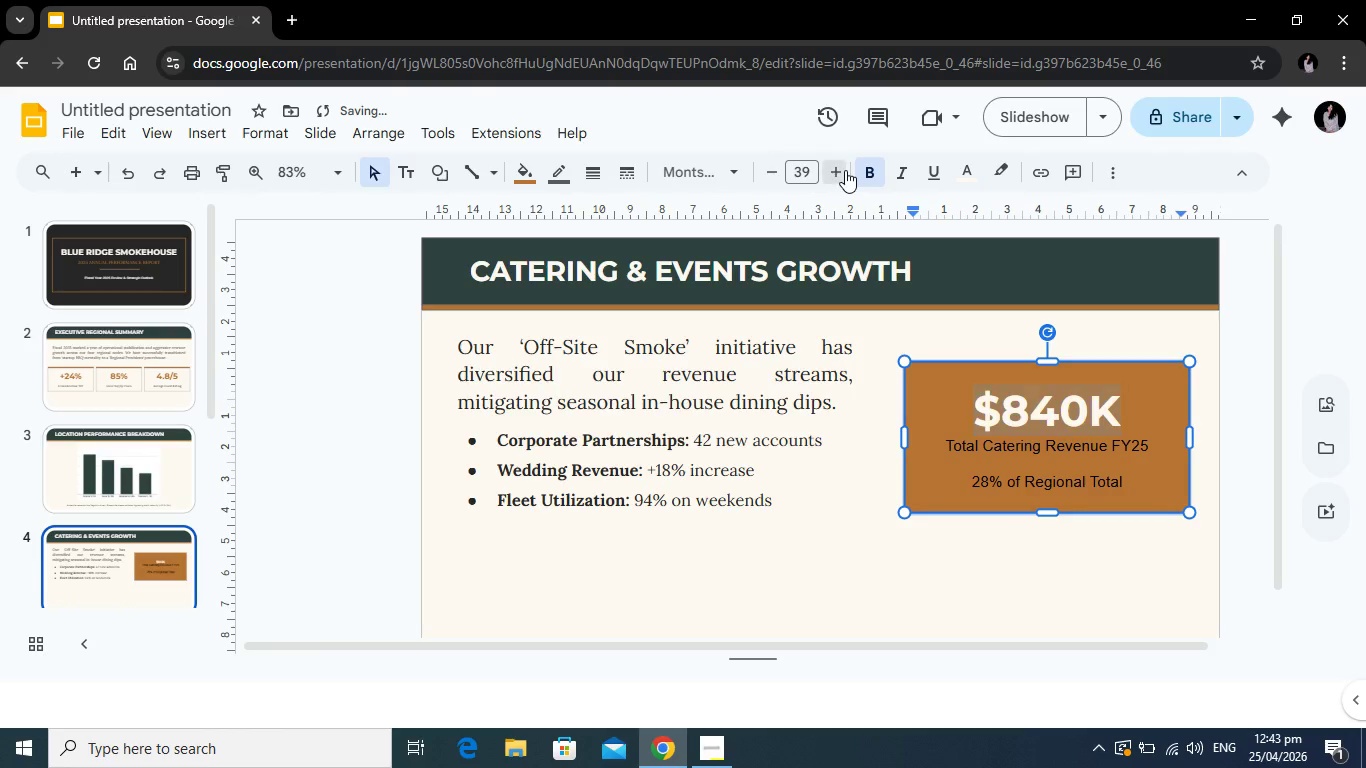 
triple_click([845, 170])
 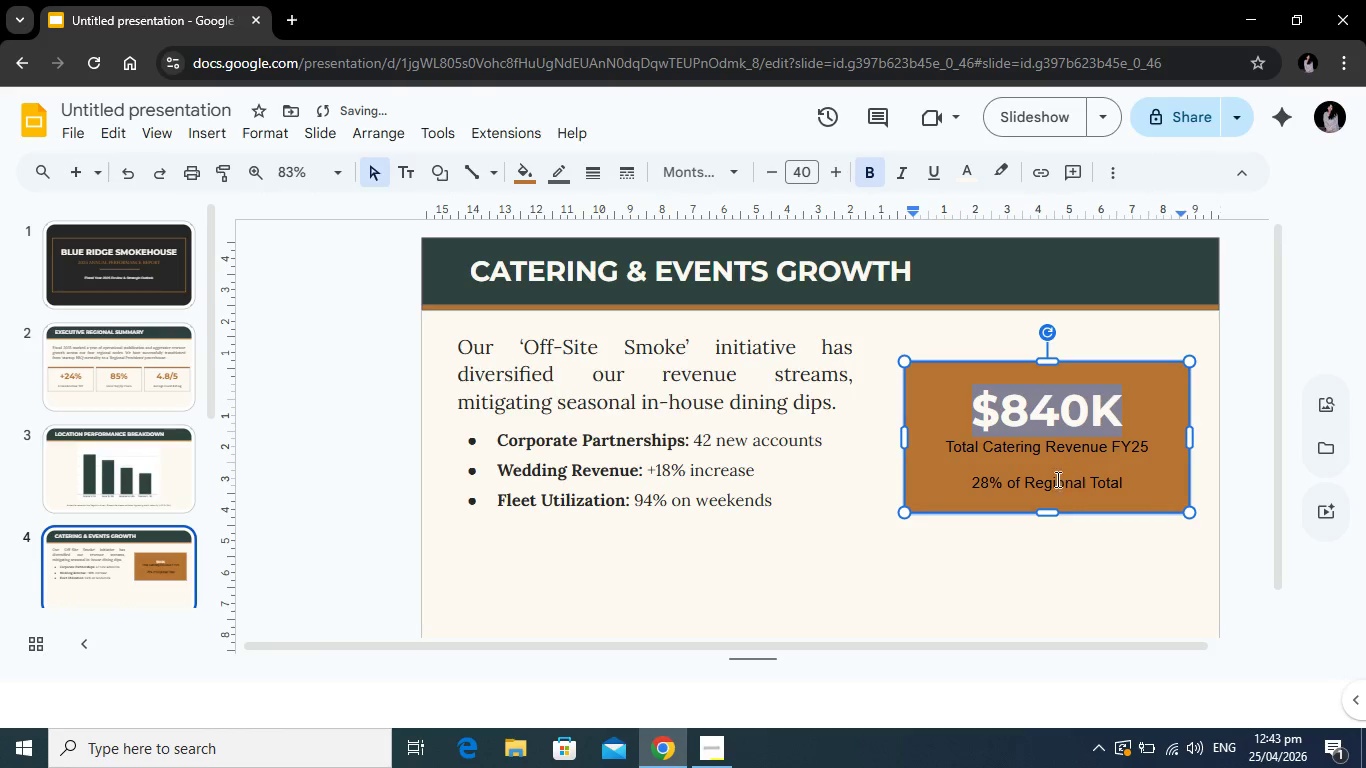 
left_click([1056, 450])
 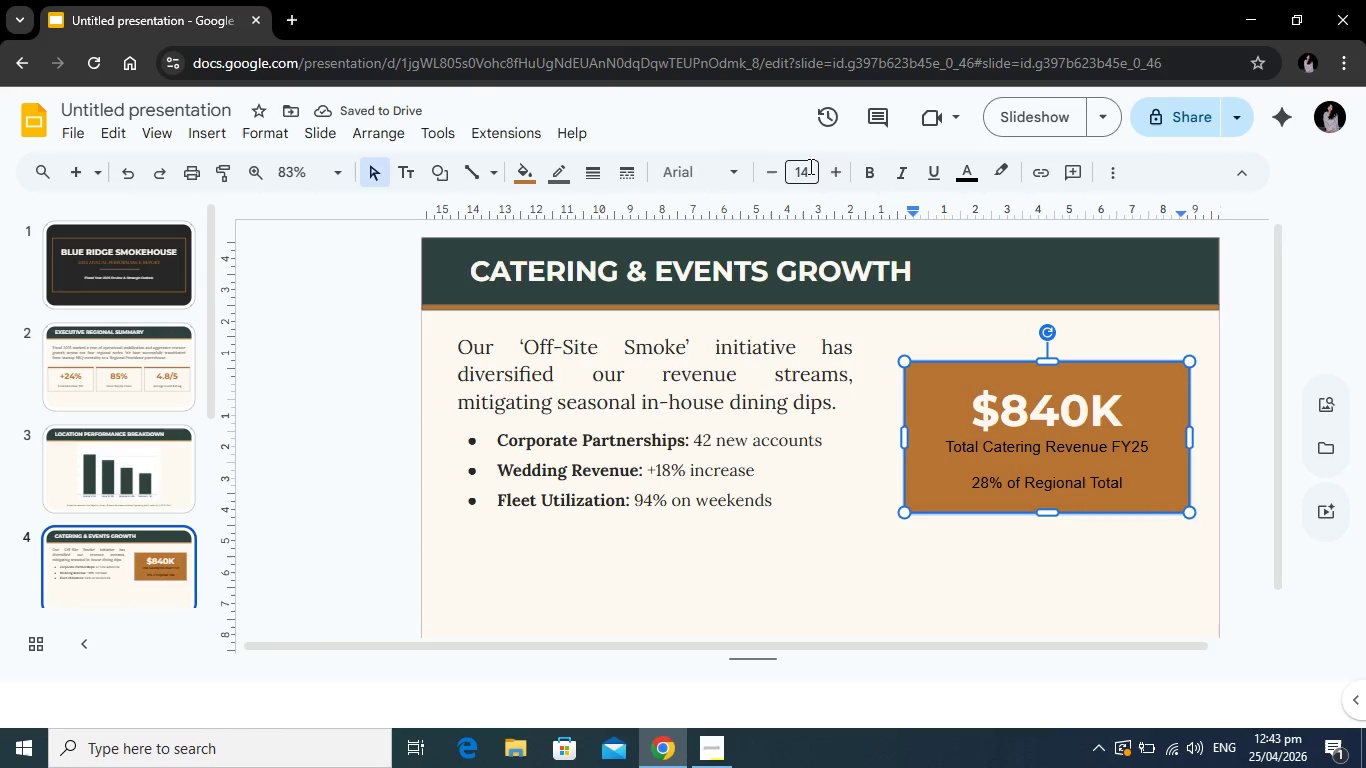 
left_click([1042, 425])
 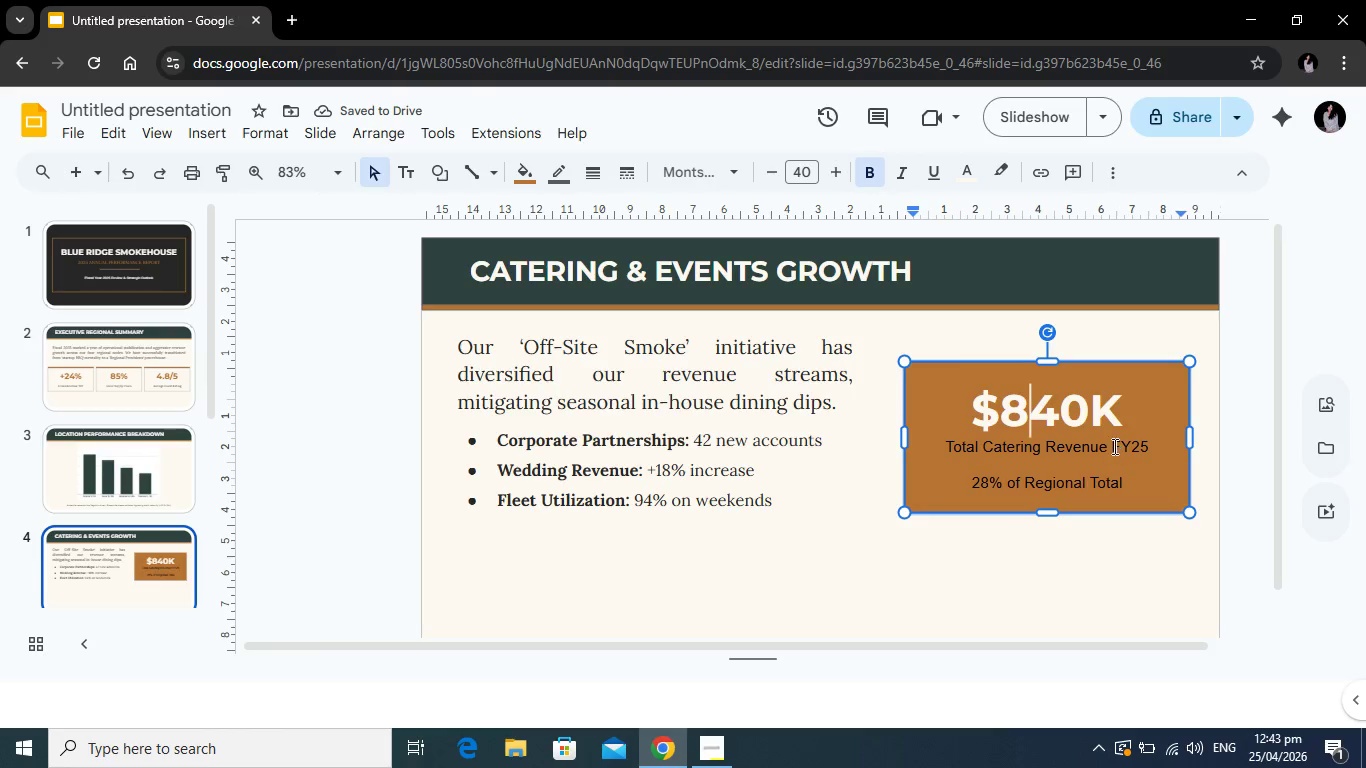 
left_click([1113, 445])
 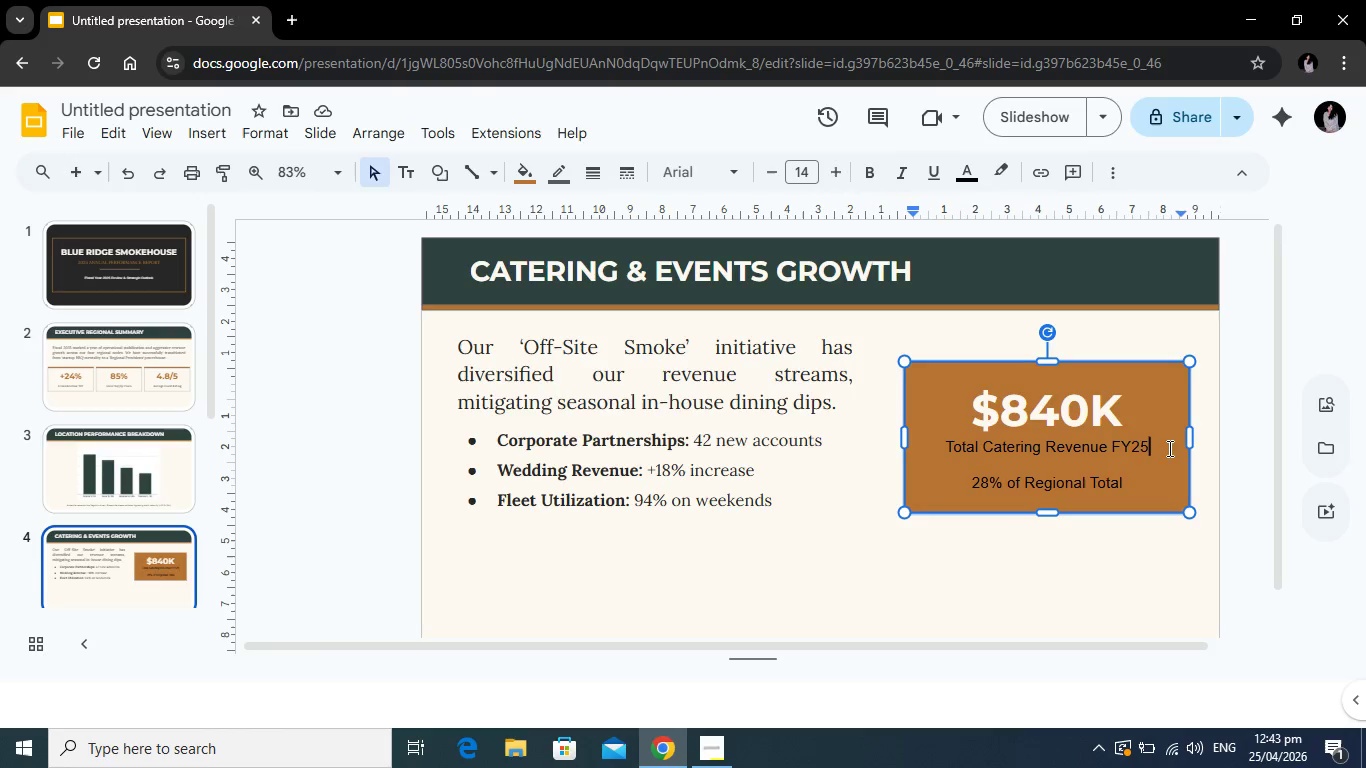 
left_click_drag(start_coordinate=[1168, 448], to_coordinate=[940, 451])
 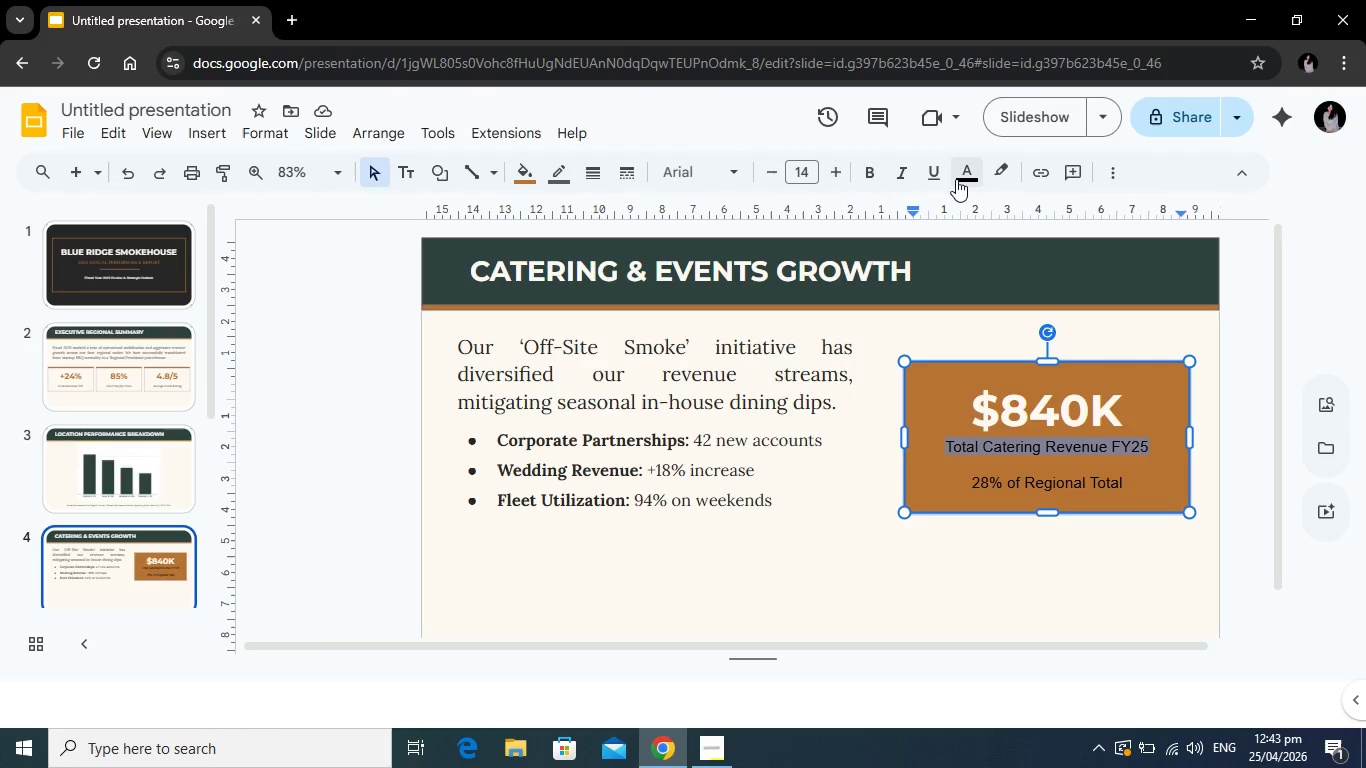 
left_click([956, 179])
 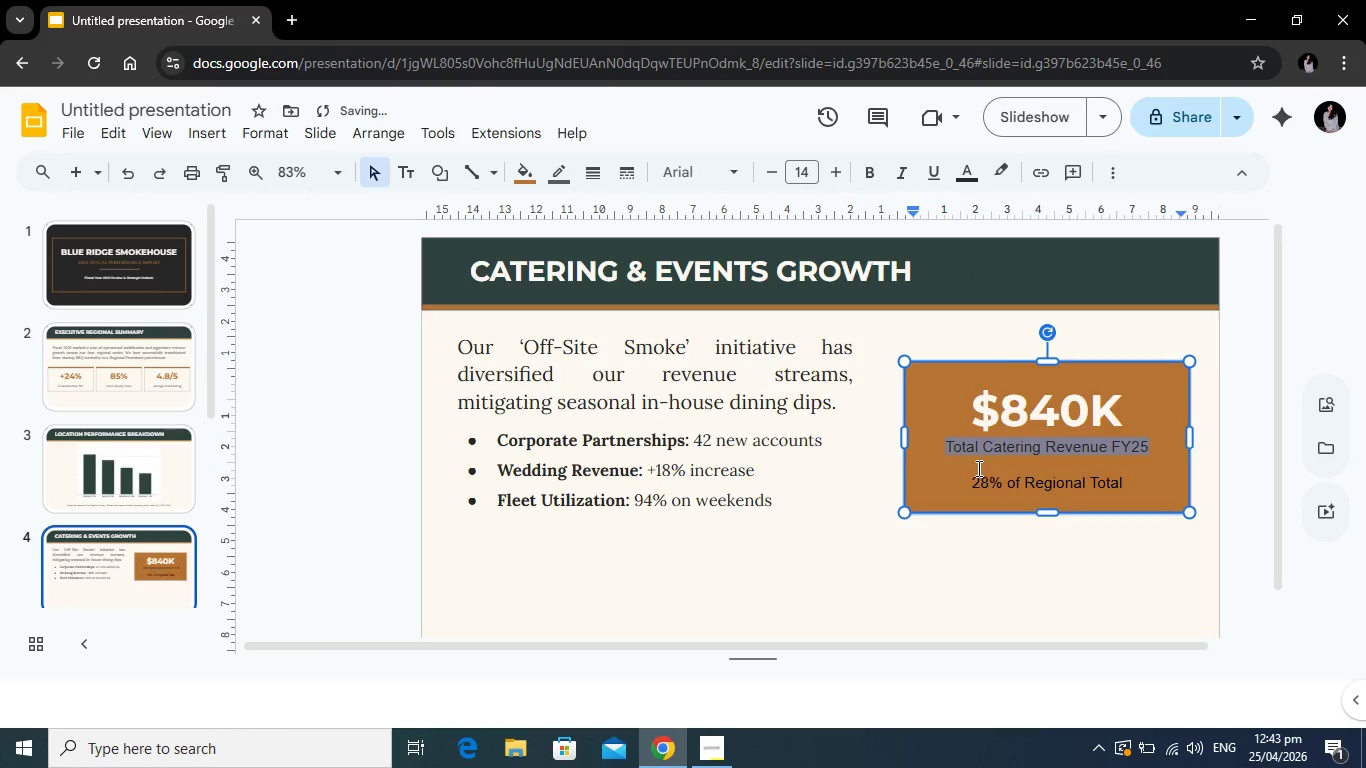 
left_click([871, 478])
 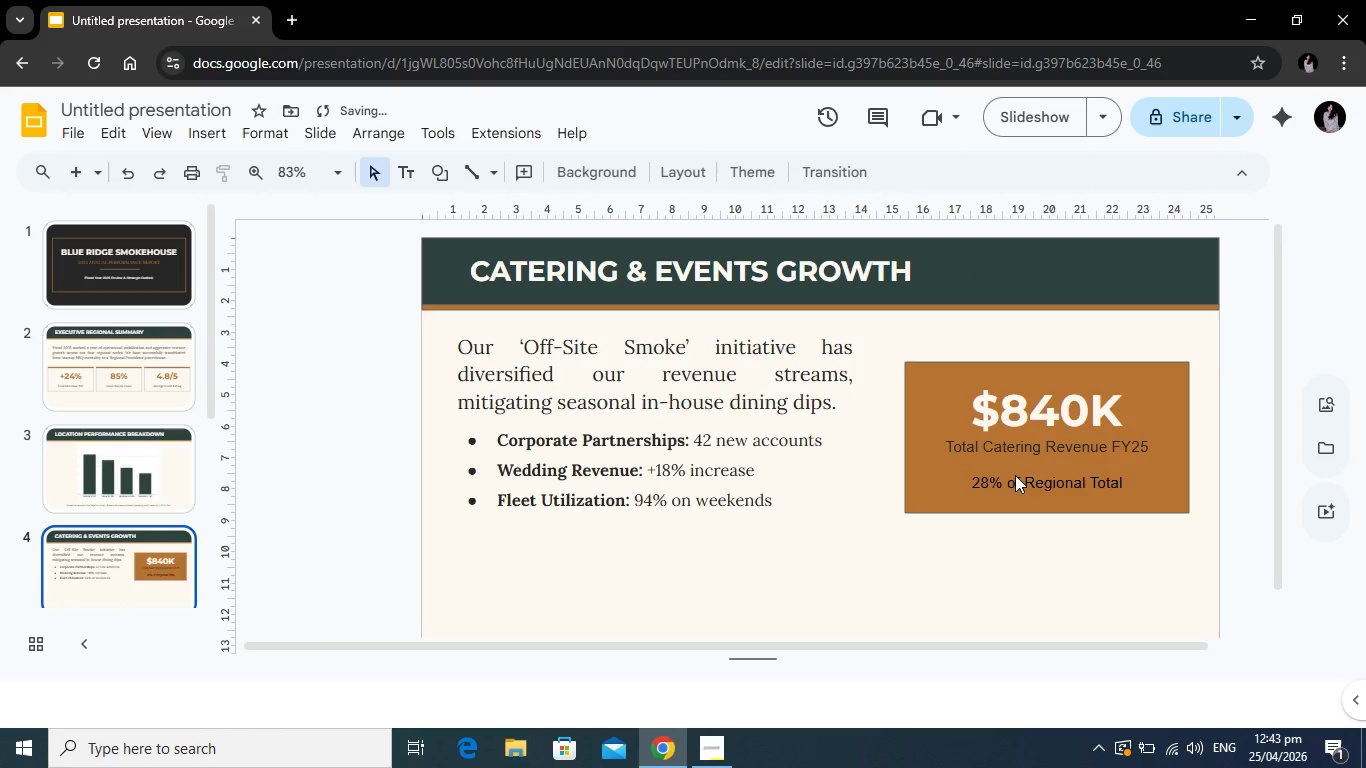 
left_click([1015, 475])
 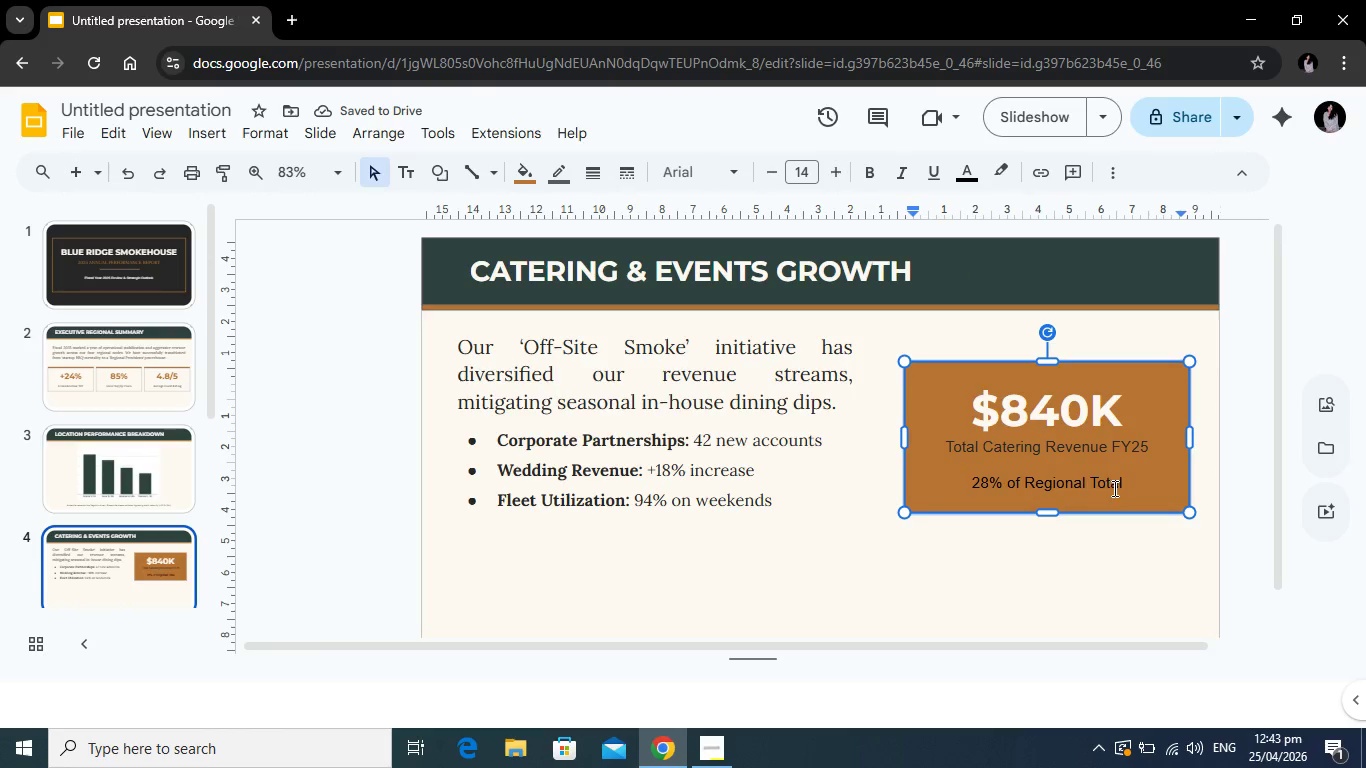 
left_click_drag(start_coordinate=[1121, 487], to_coordinate=[937, 489])
 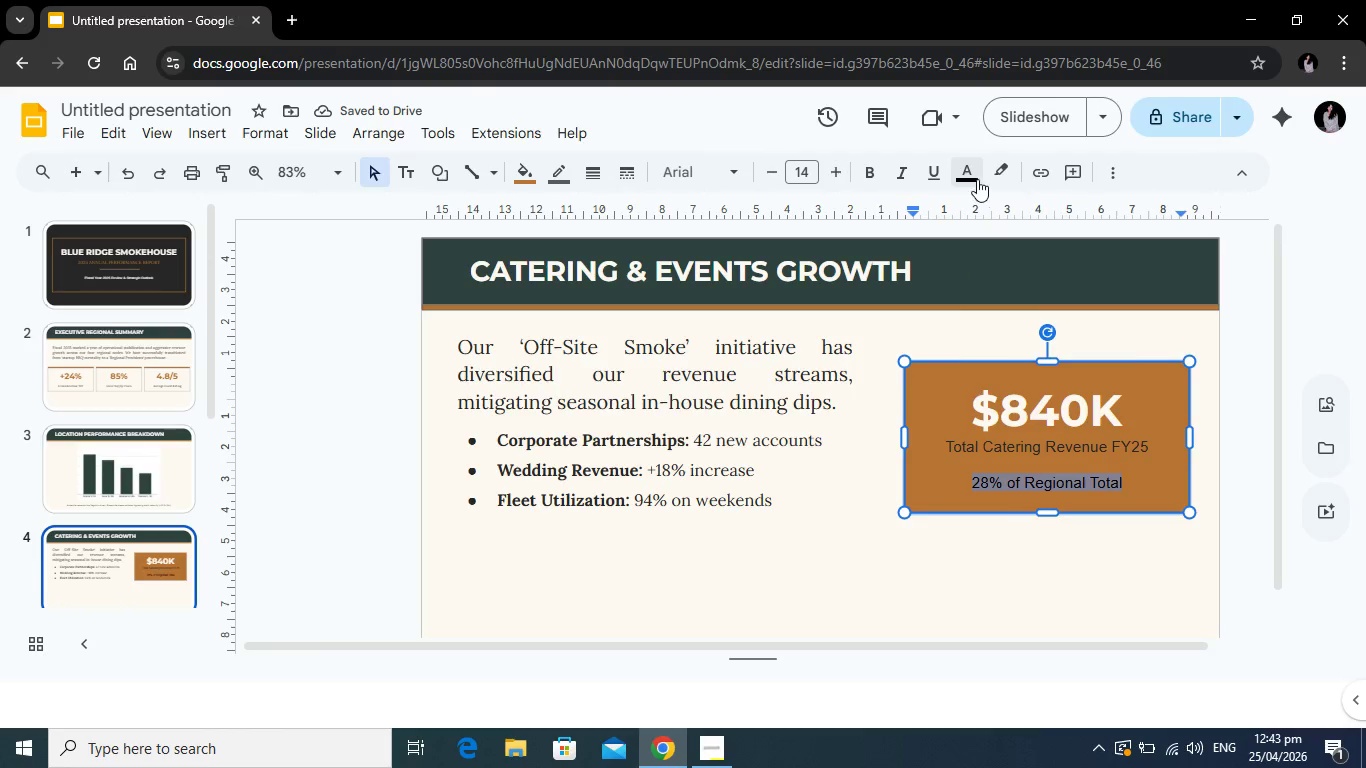 
left_click([977, 179])
 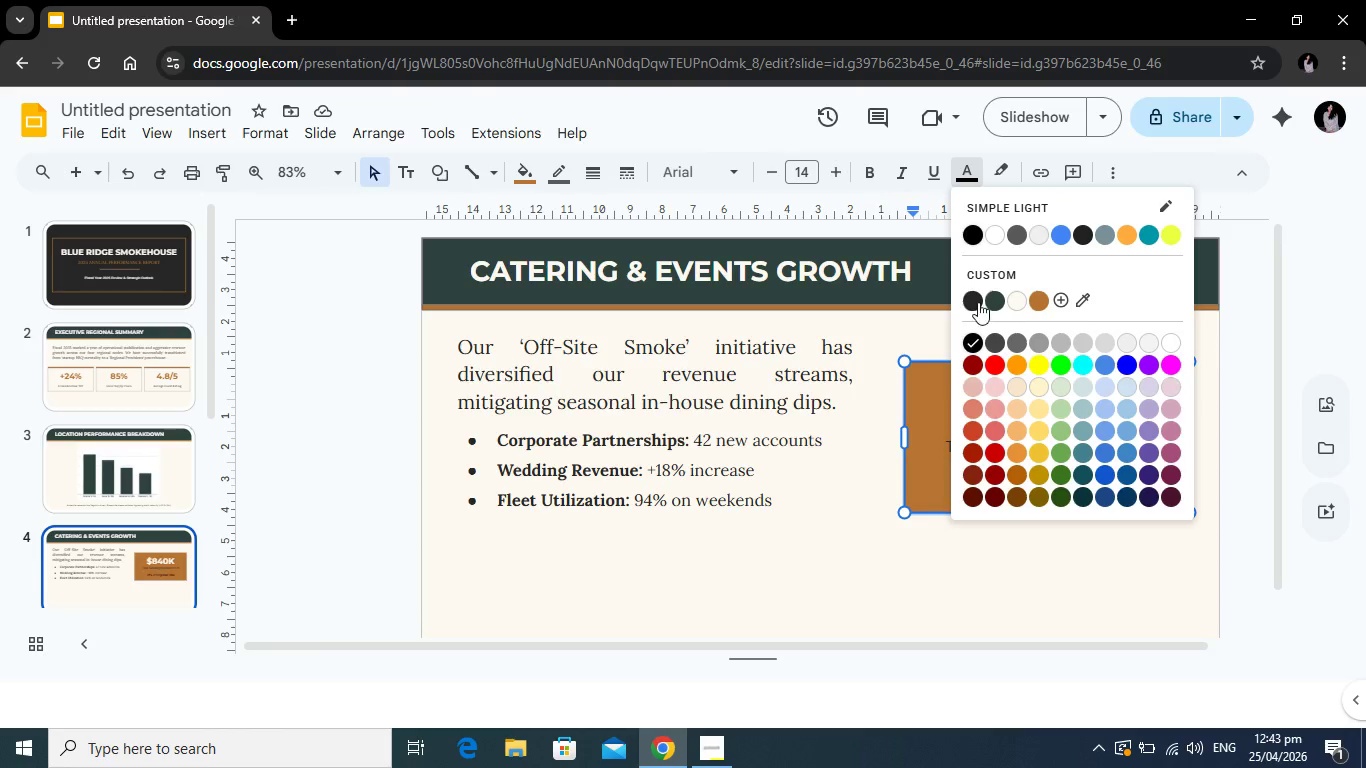 
double_click([978, 302])
 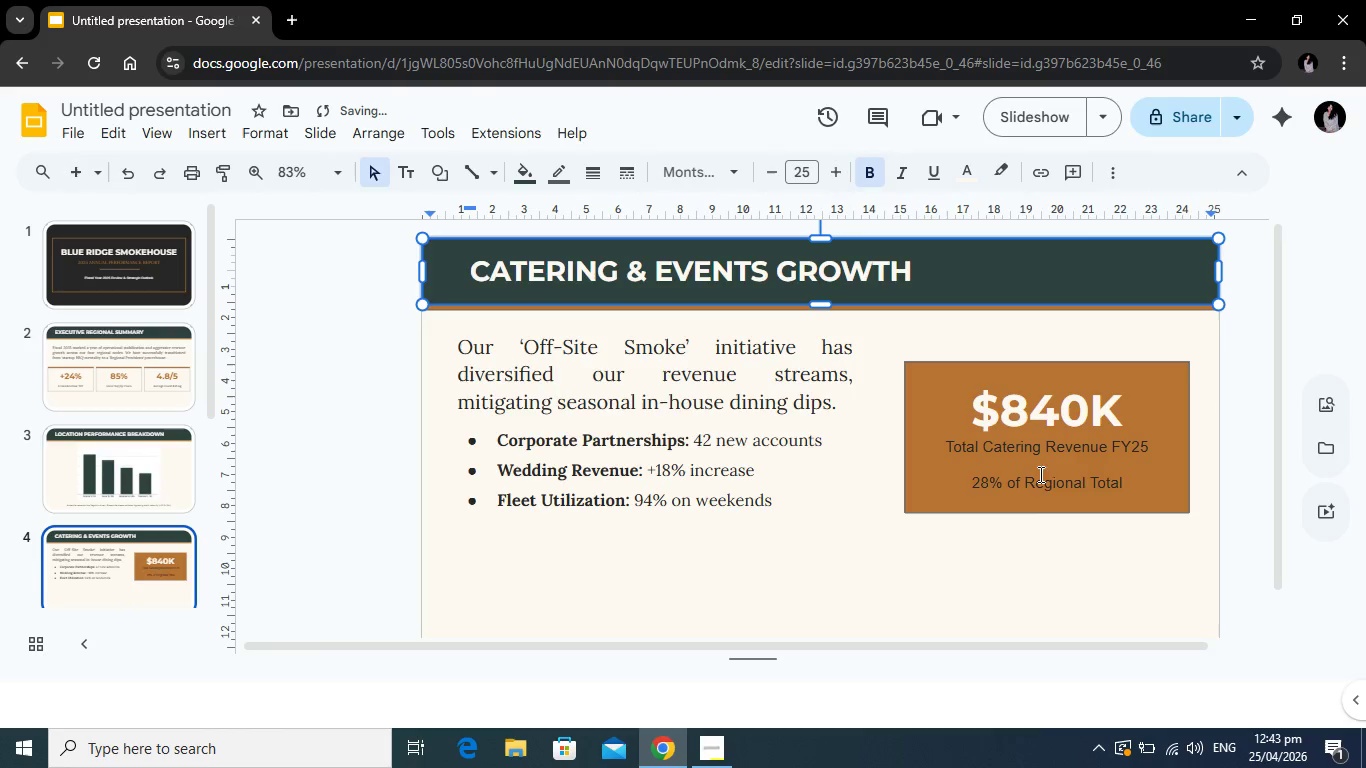 
left_click([896, 505])
 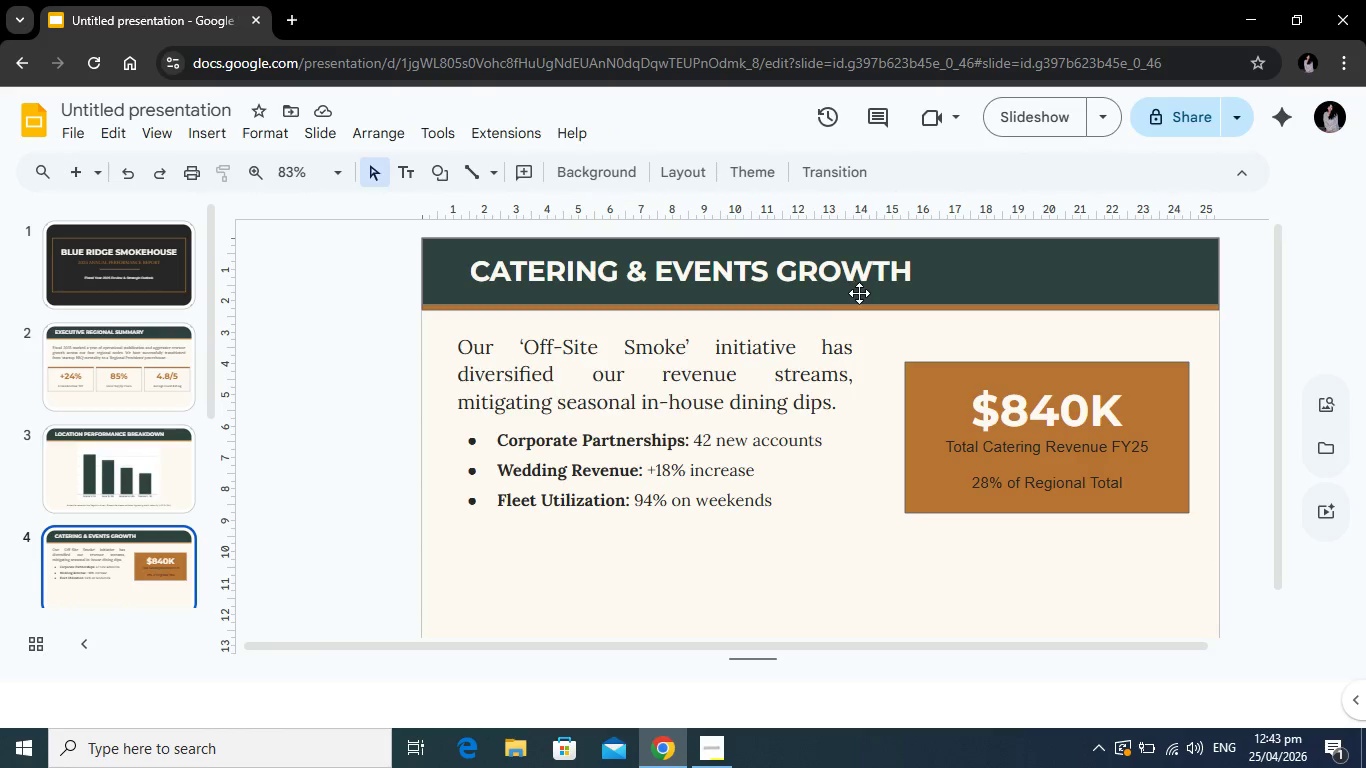 
wait(6.94)
 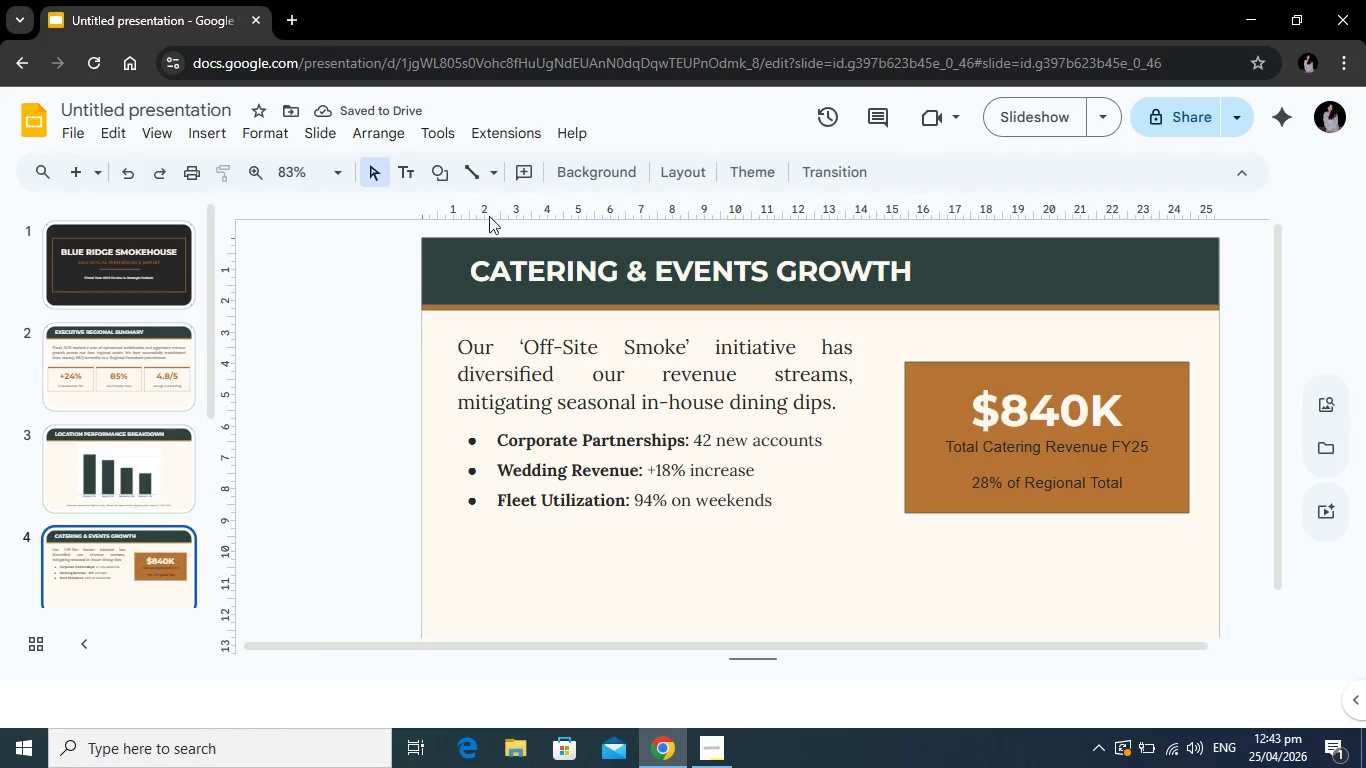 
left_click([437, 168])
 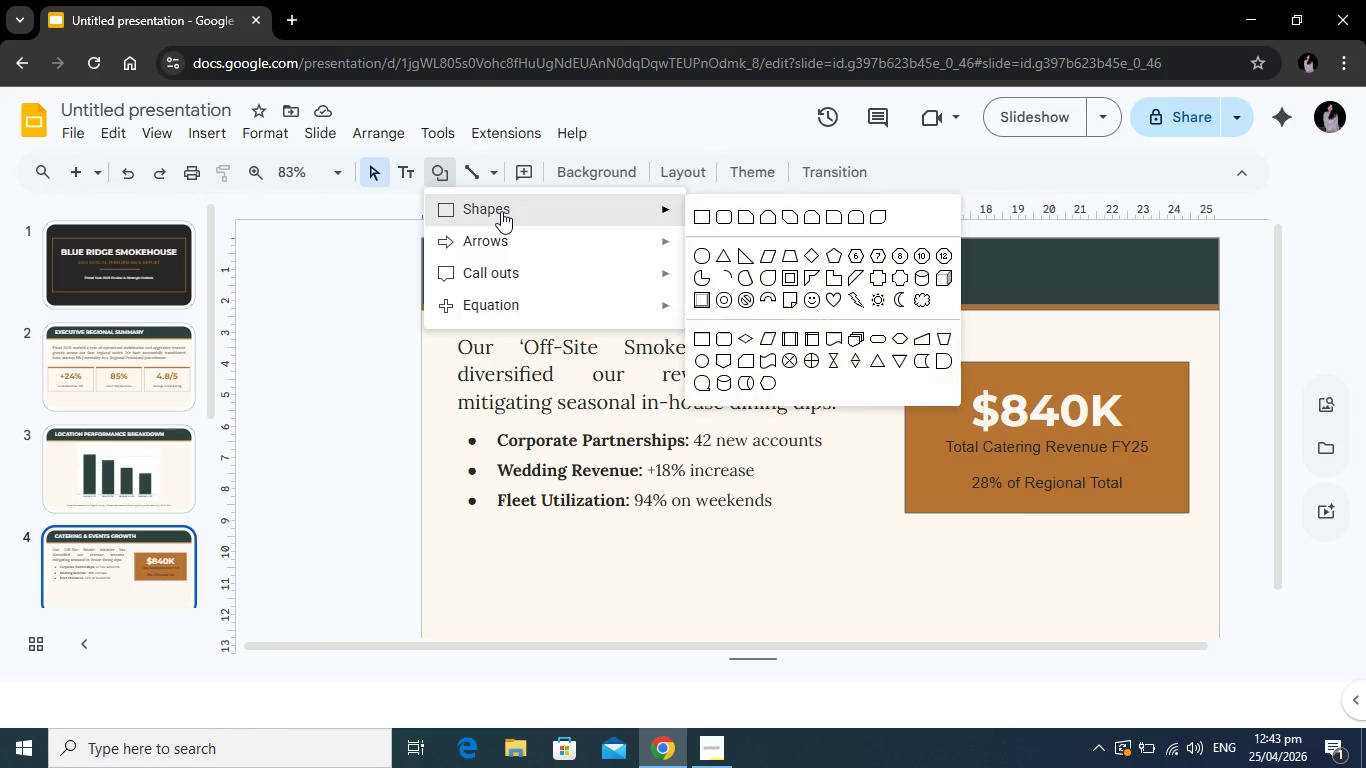 
left_click([501, 211])
 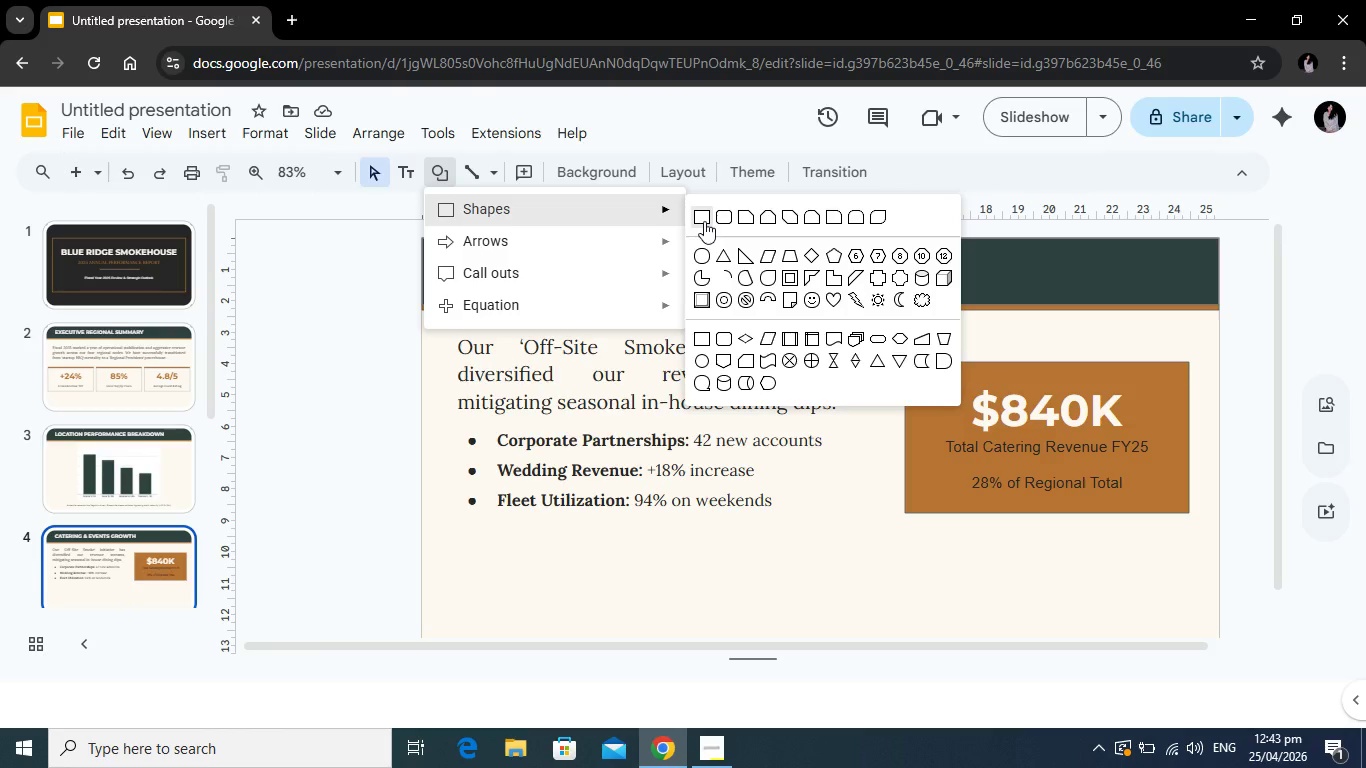 
left_click([704, 221])
 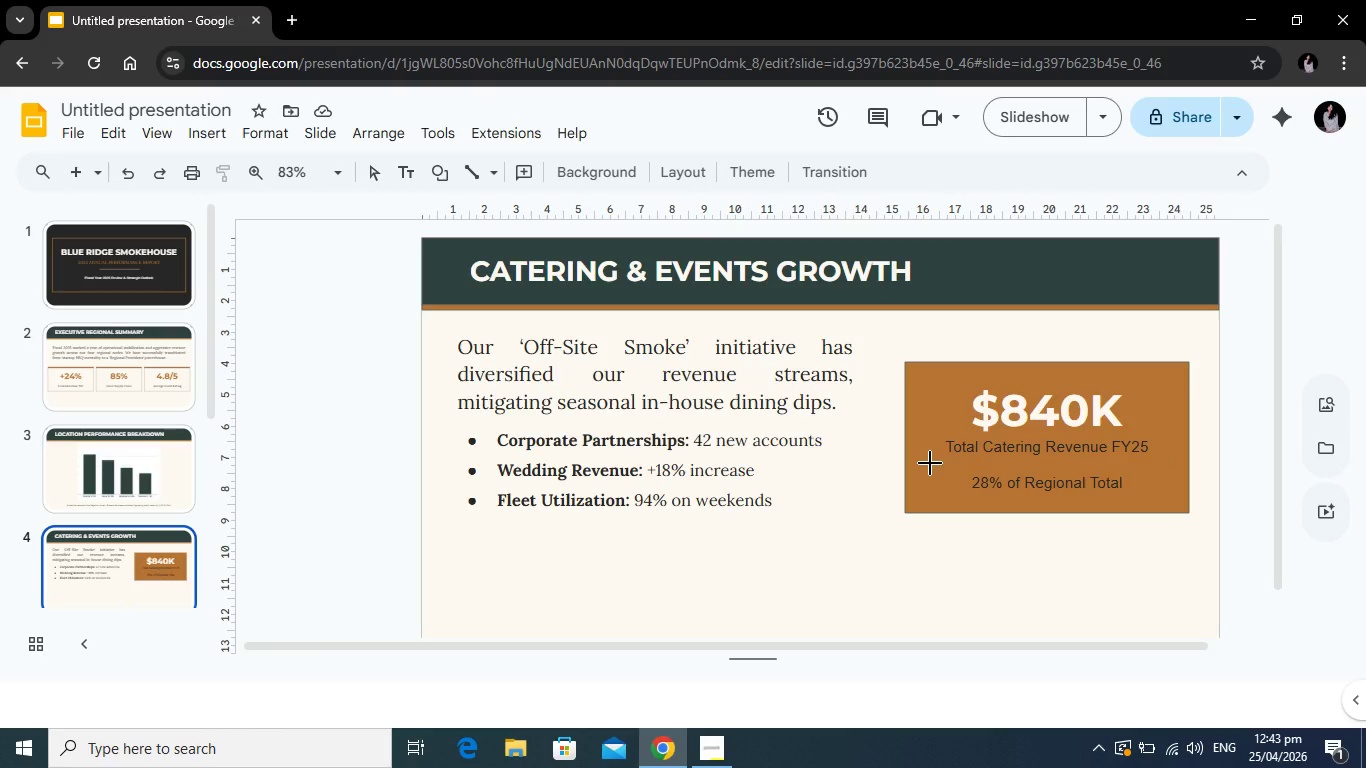 
left_click_drag(start_coordinate=[930, 463], to_coordinate=[1168, 462])
 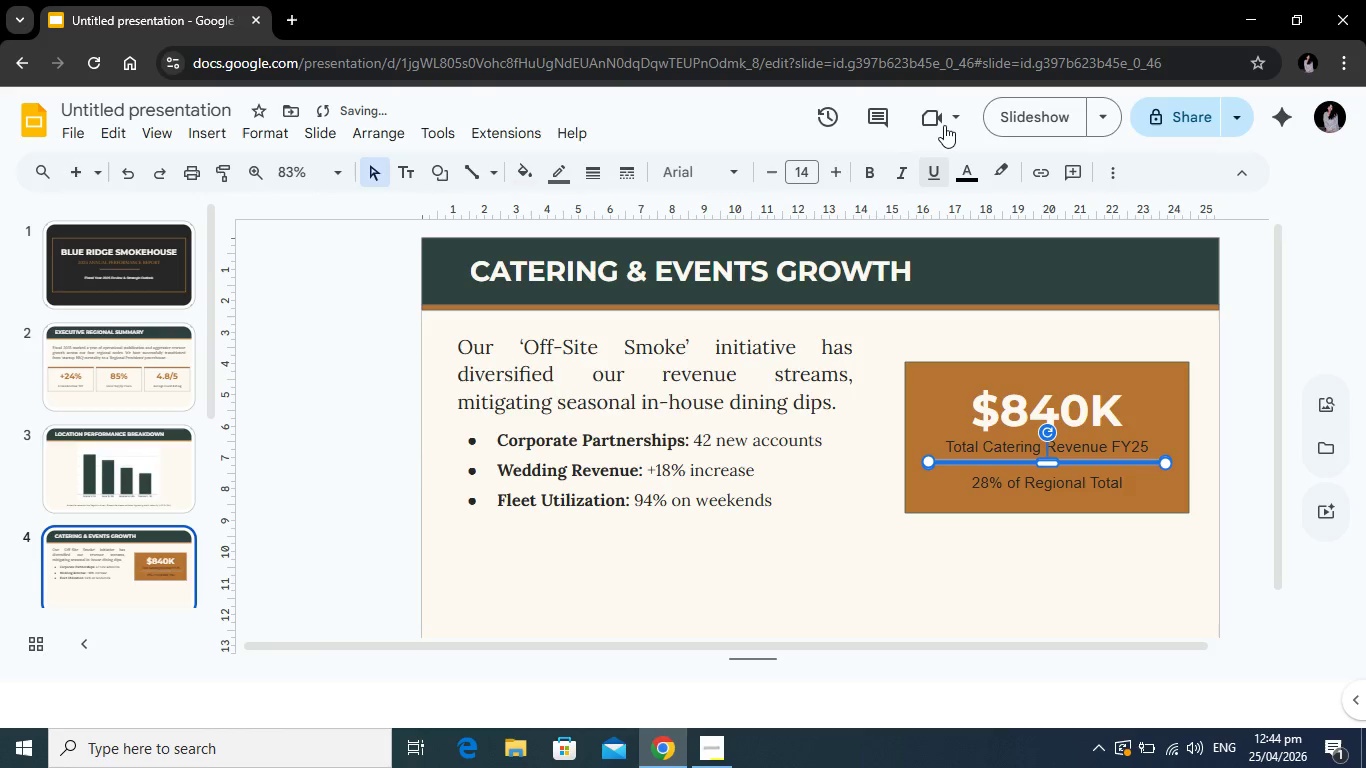 
left_click([961, 167])
 